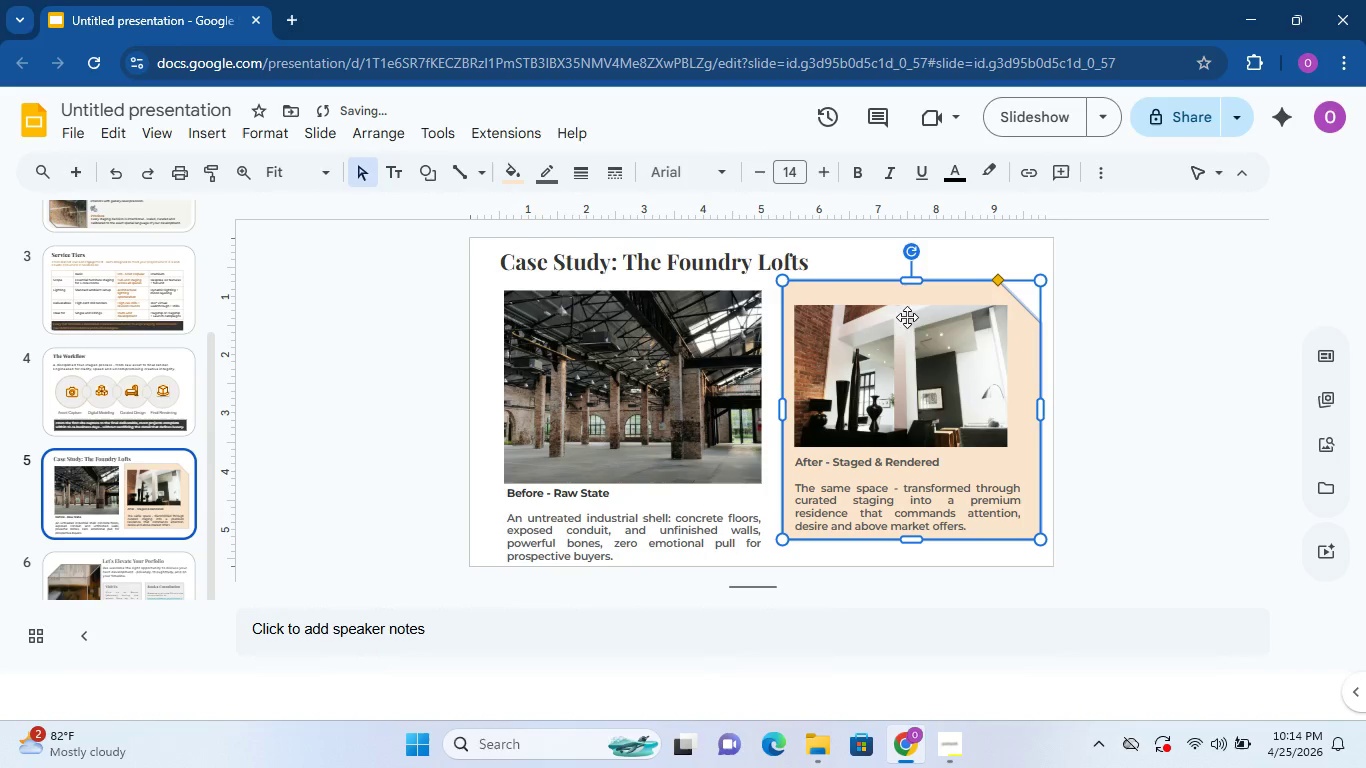 
left_click([1092, 351])
 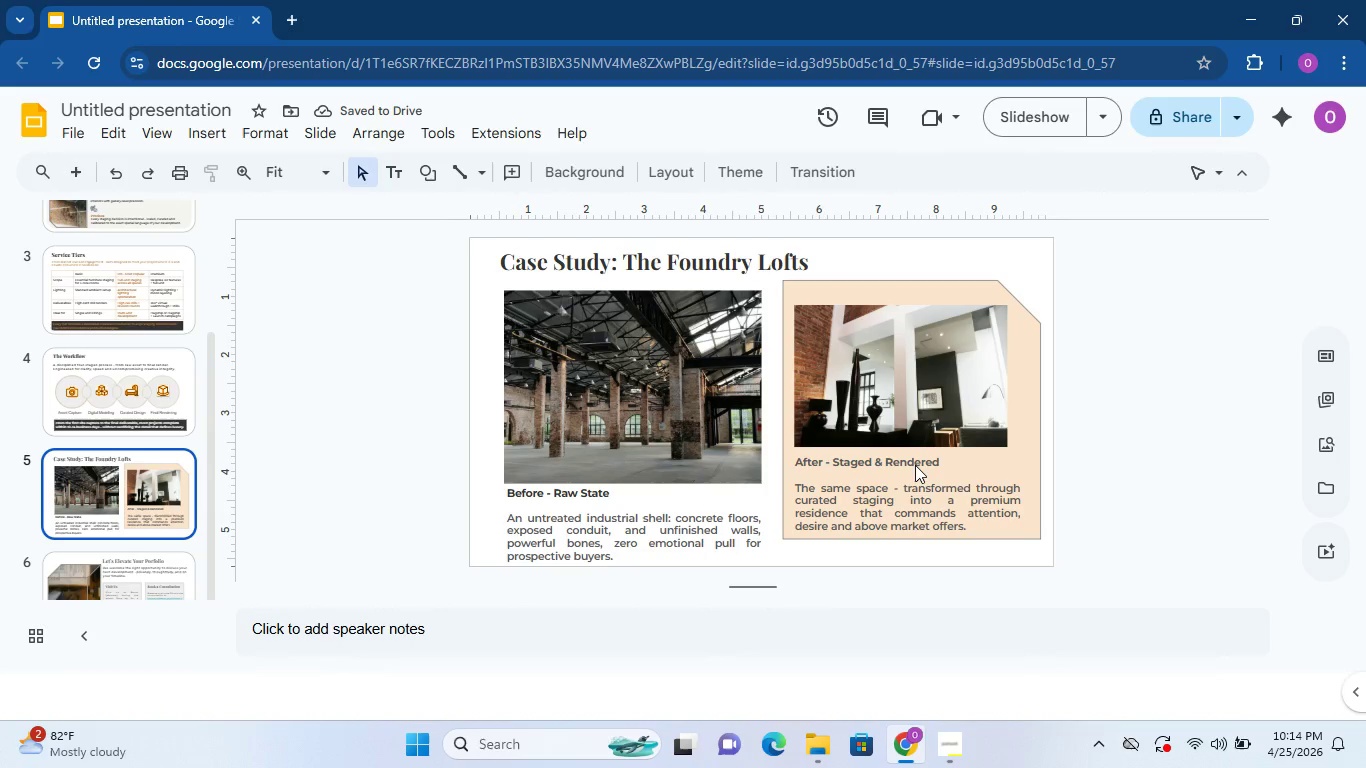 
double_click([915, 463])
 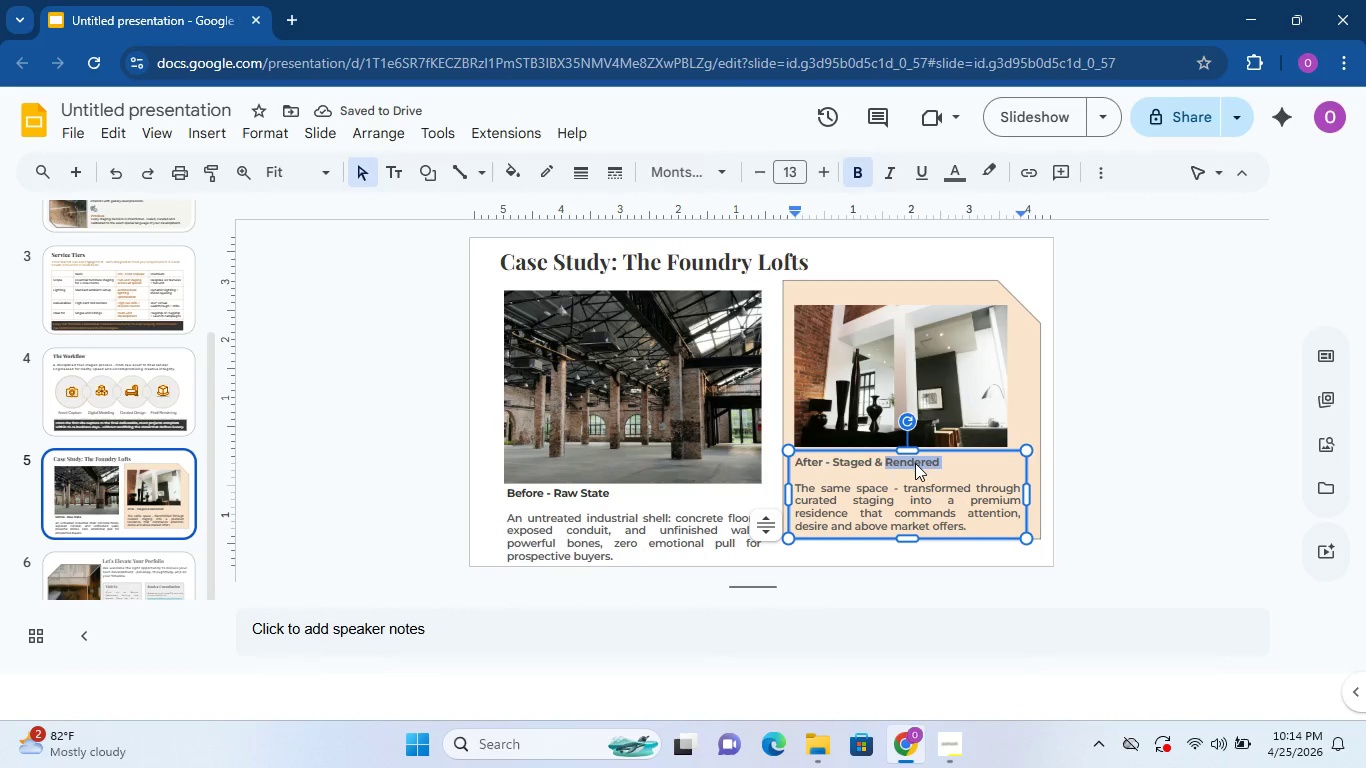 
triple_click([915, 463])
 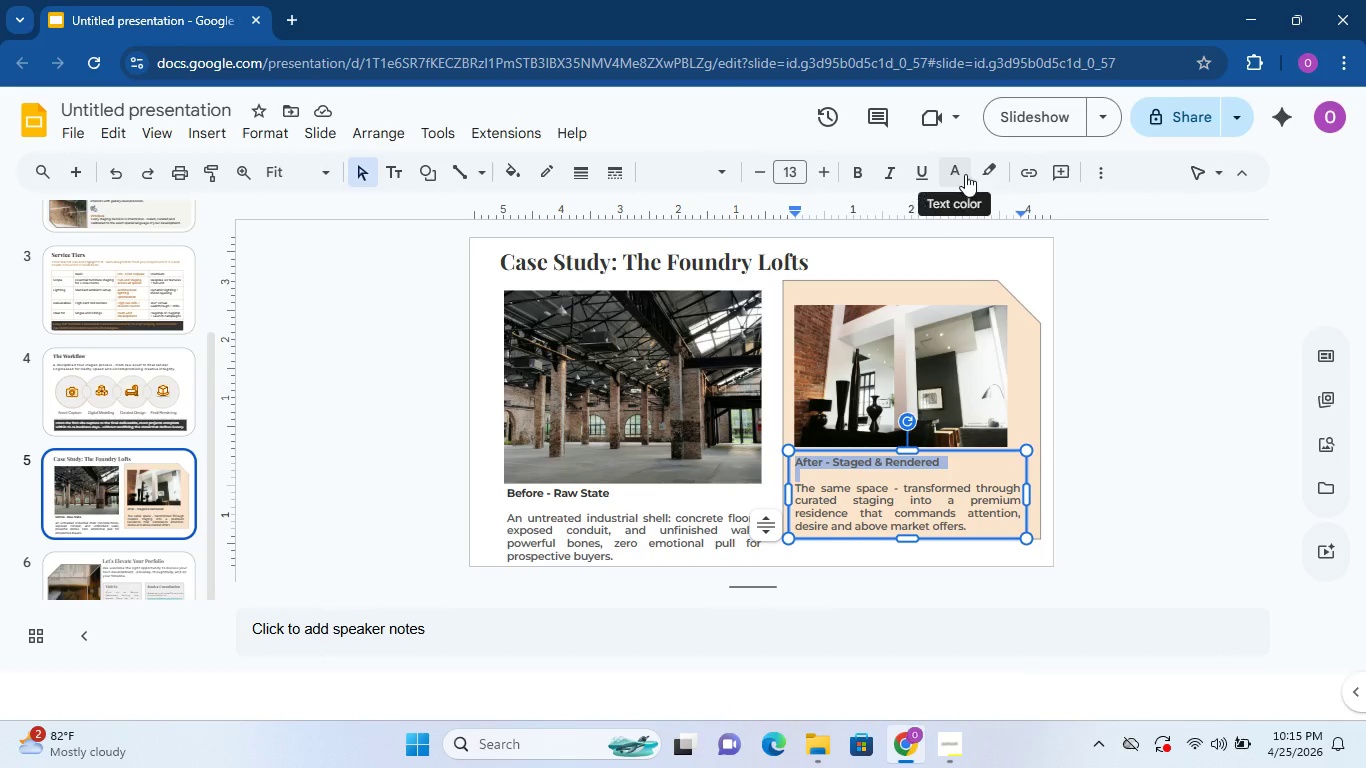 
left_click([960, 172])
 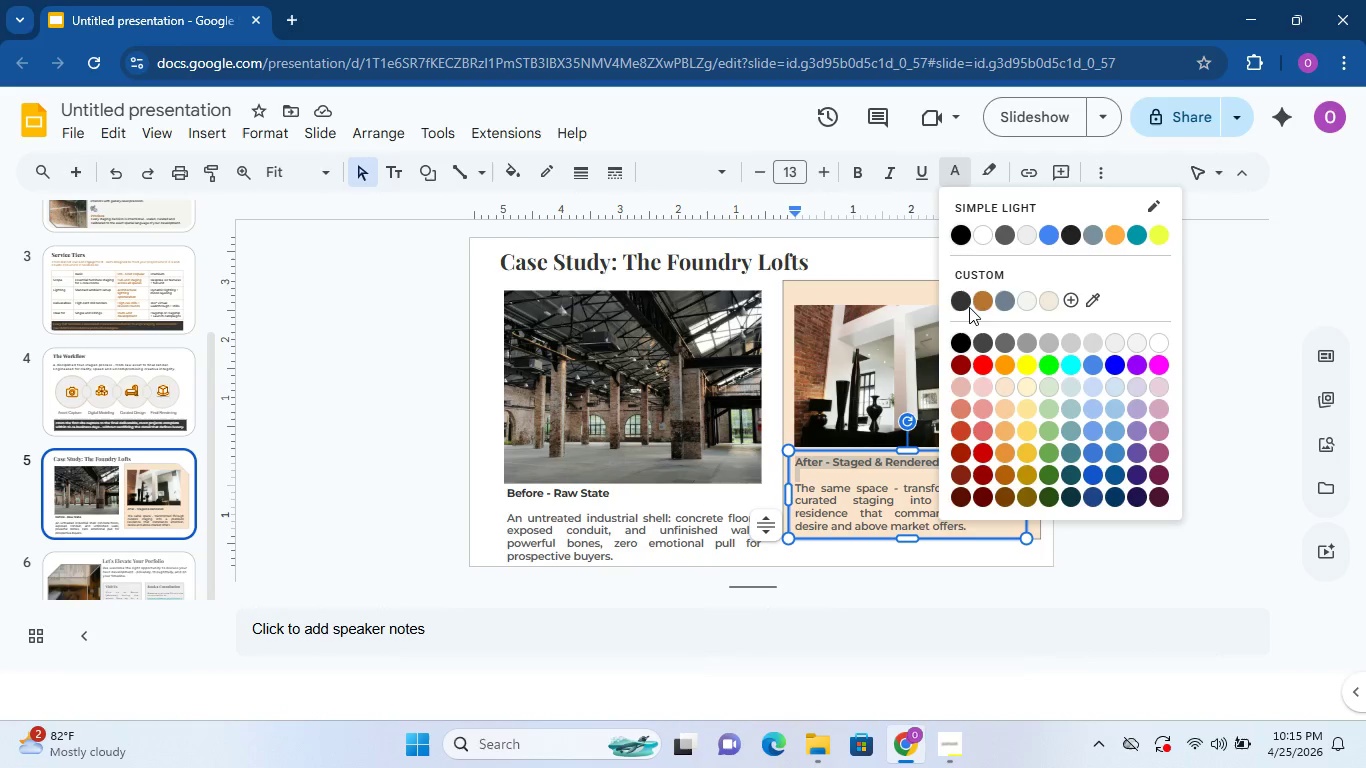 
left_click([964, 298])
 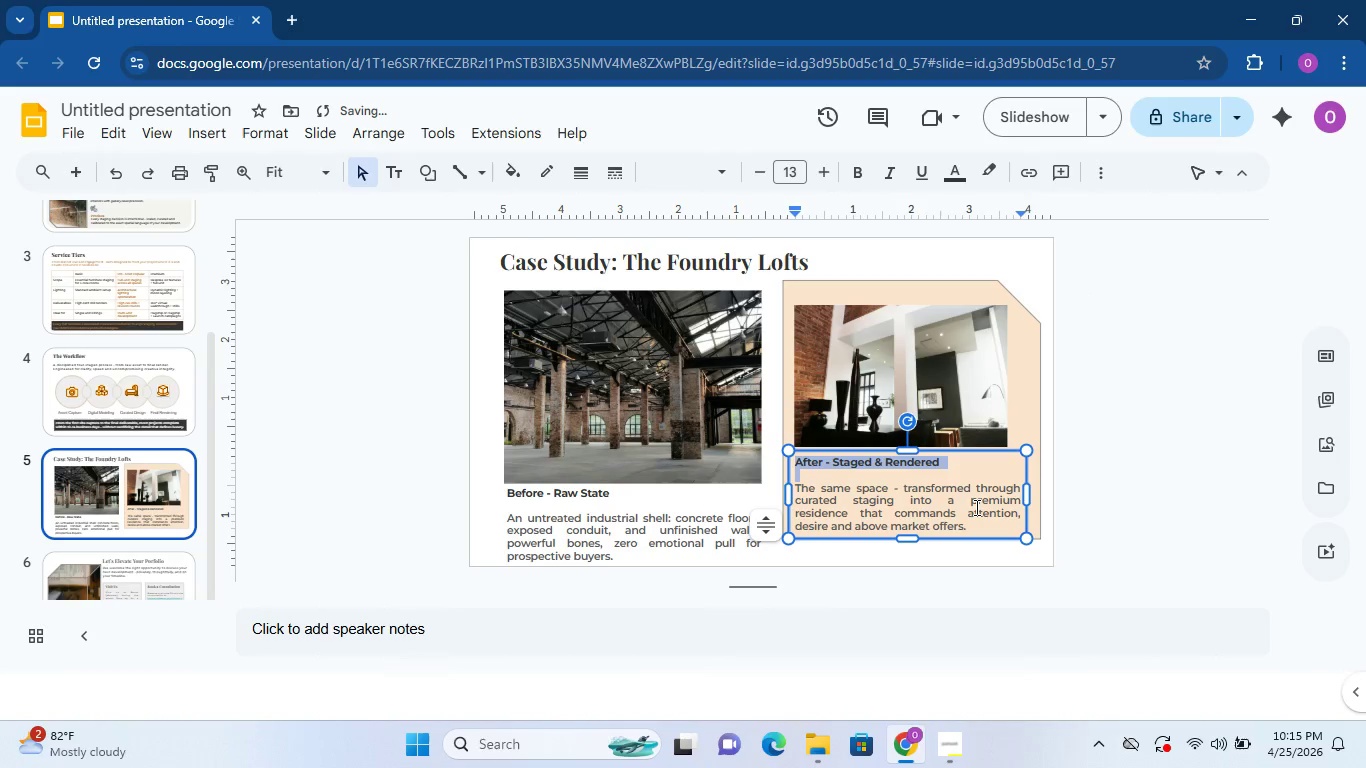 
left_click([975, 507])
 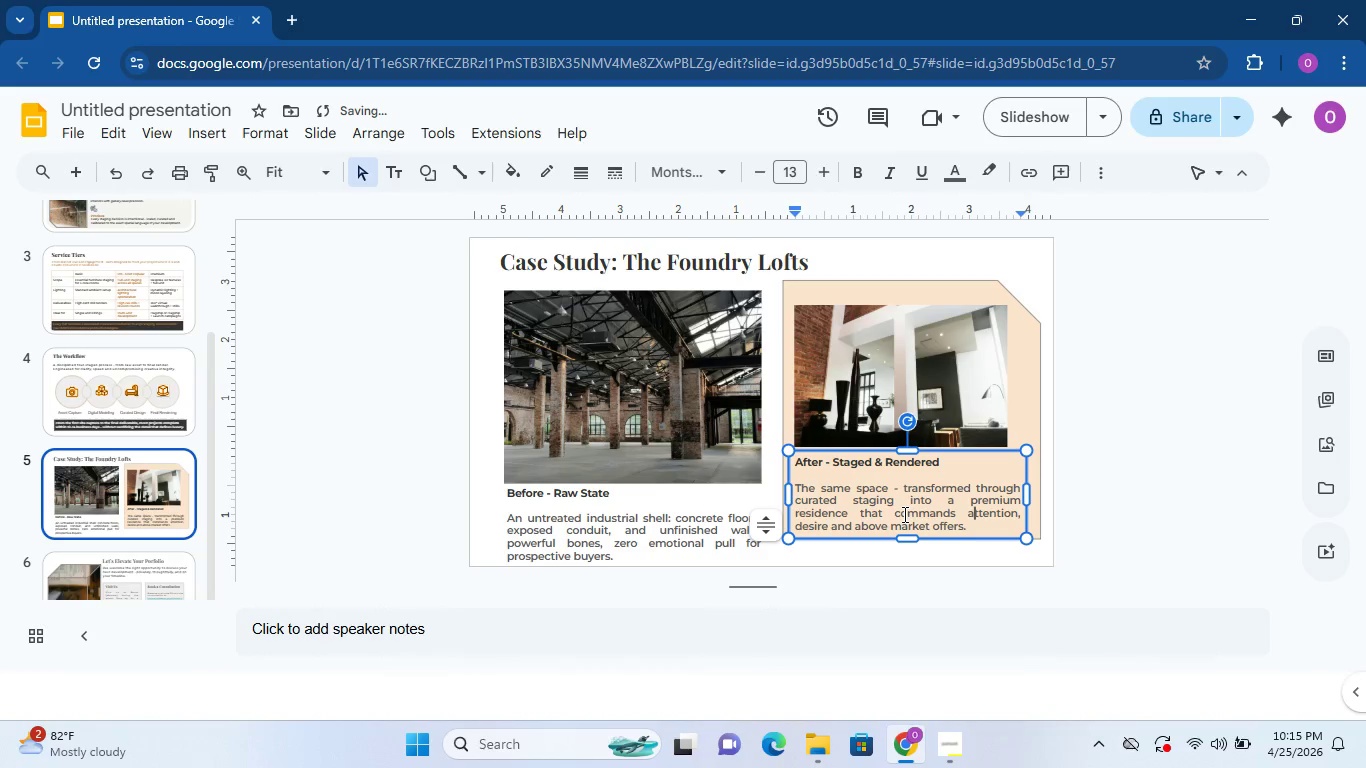 
left_click([903, 514])
 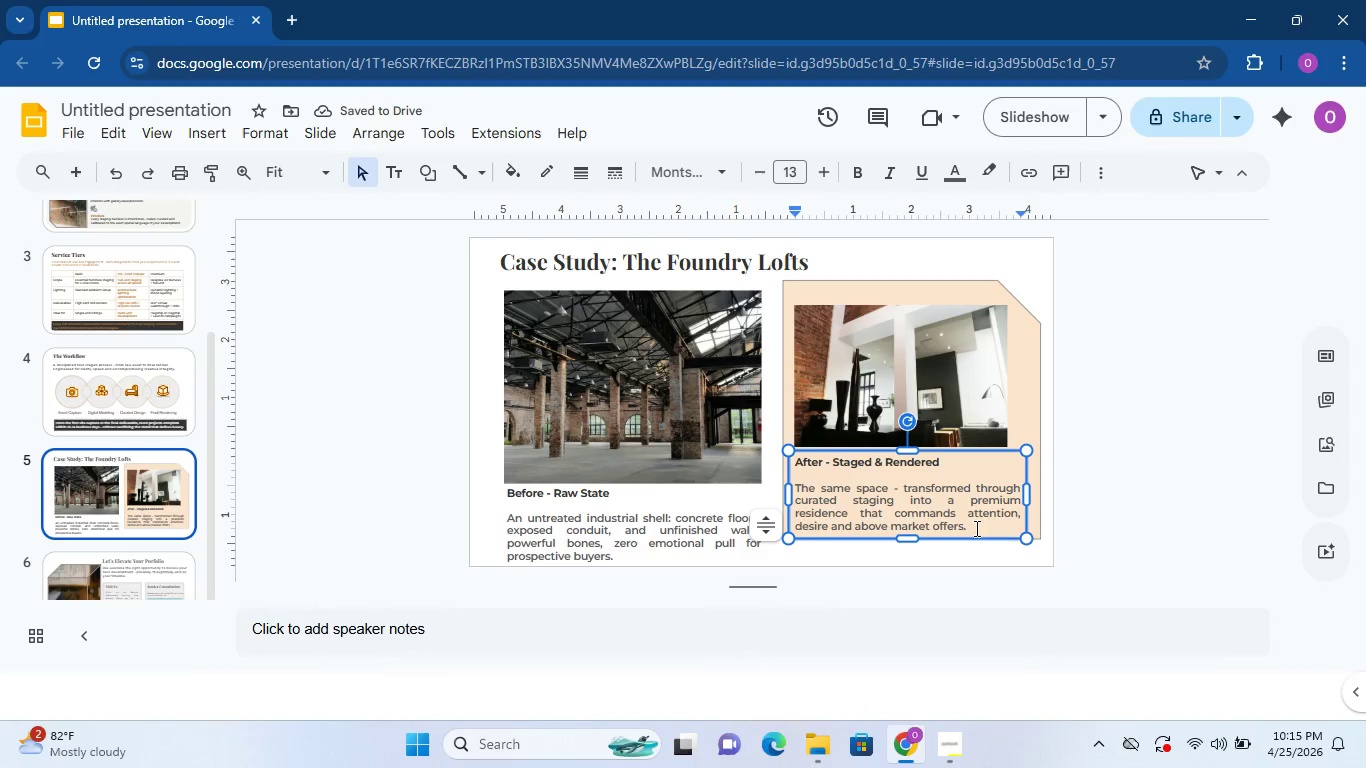 
left_click_drag(start_coordinate=[981, 528], to_coordinate=[795, 491])
 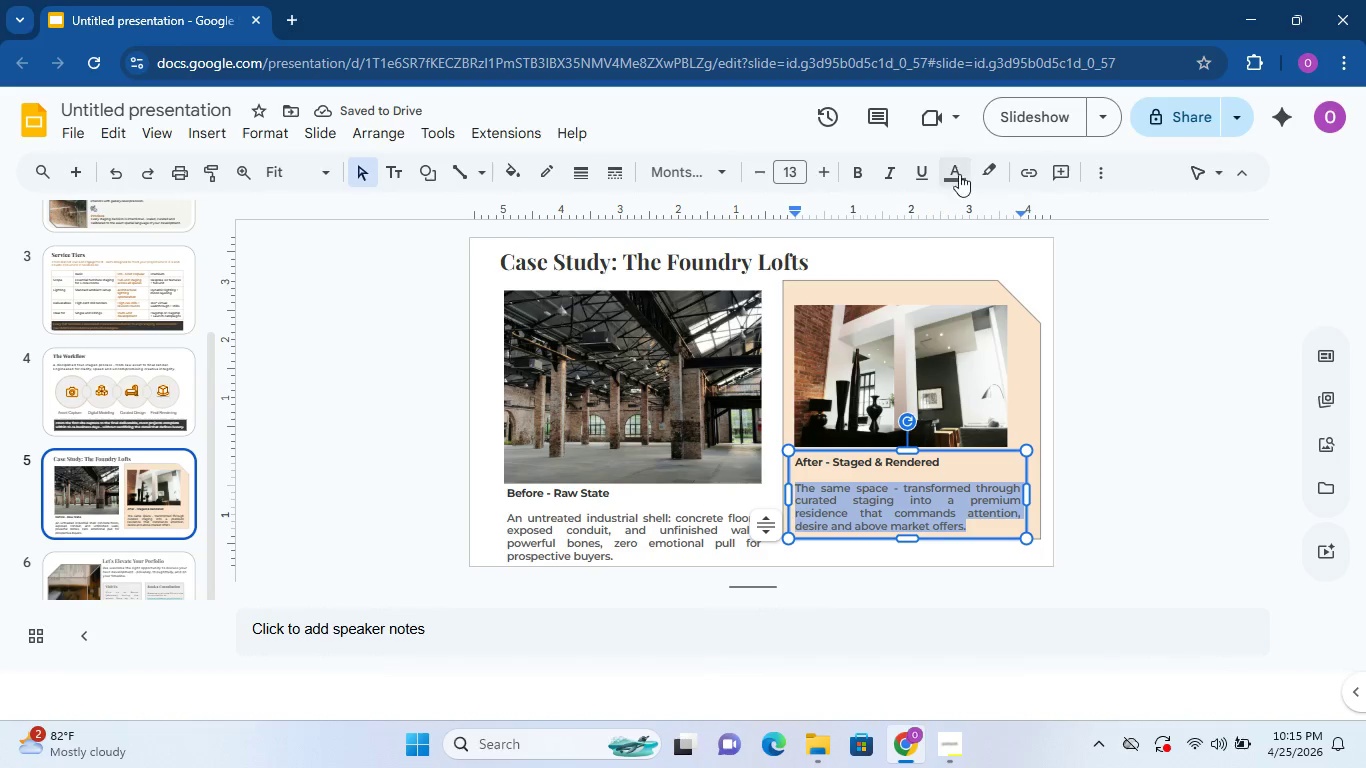 
left_click([960, 168])
 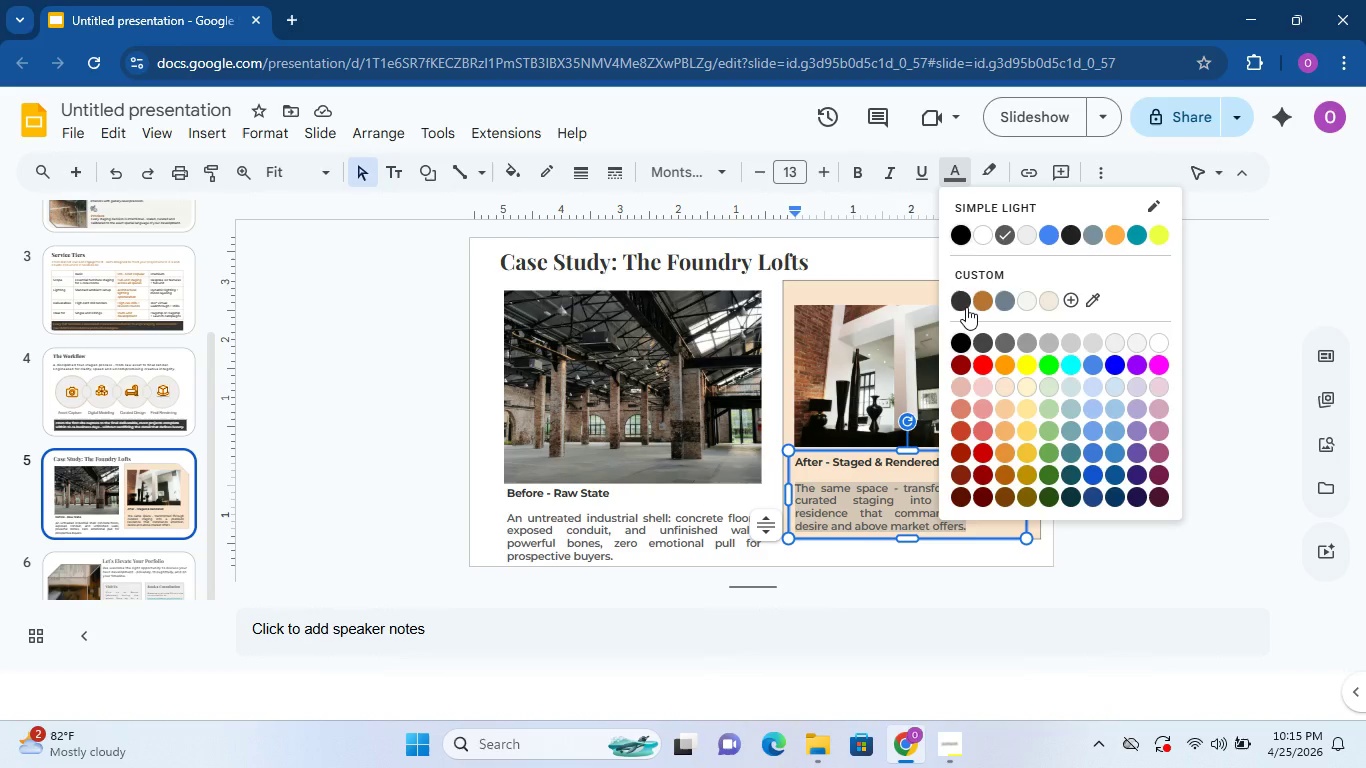 
left_click([966, 307])
 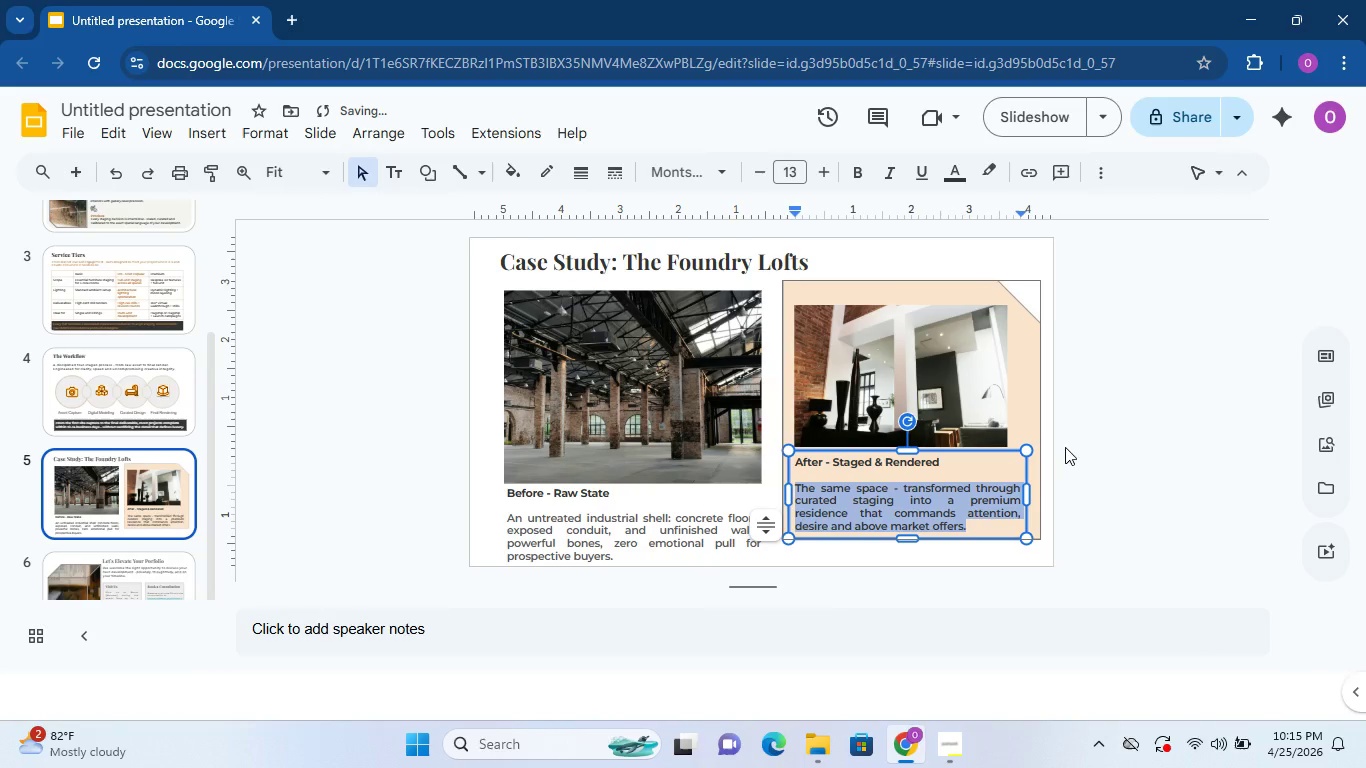 
left_click([1102, 435])
 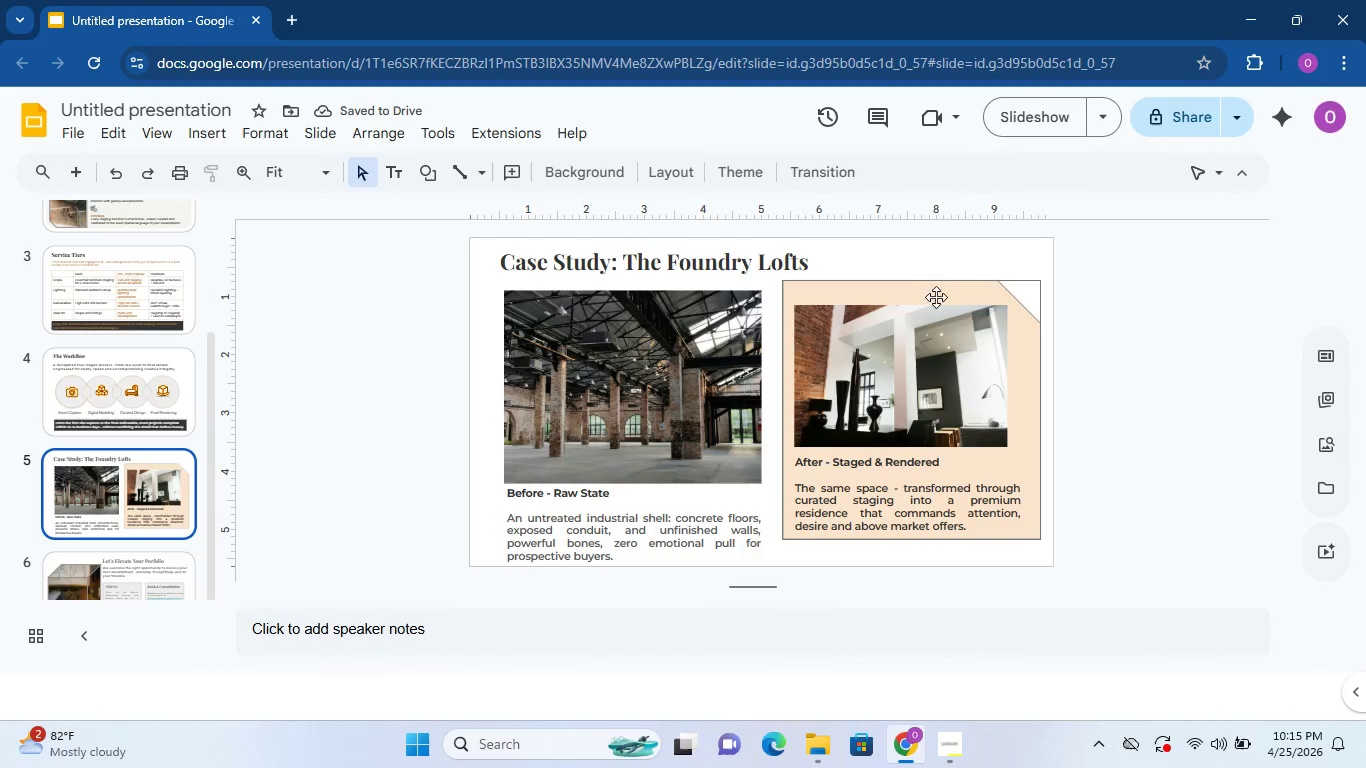 
left_click([921, 309])
 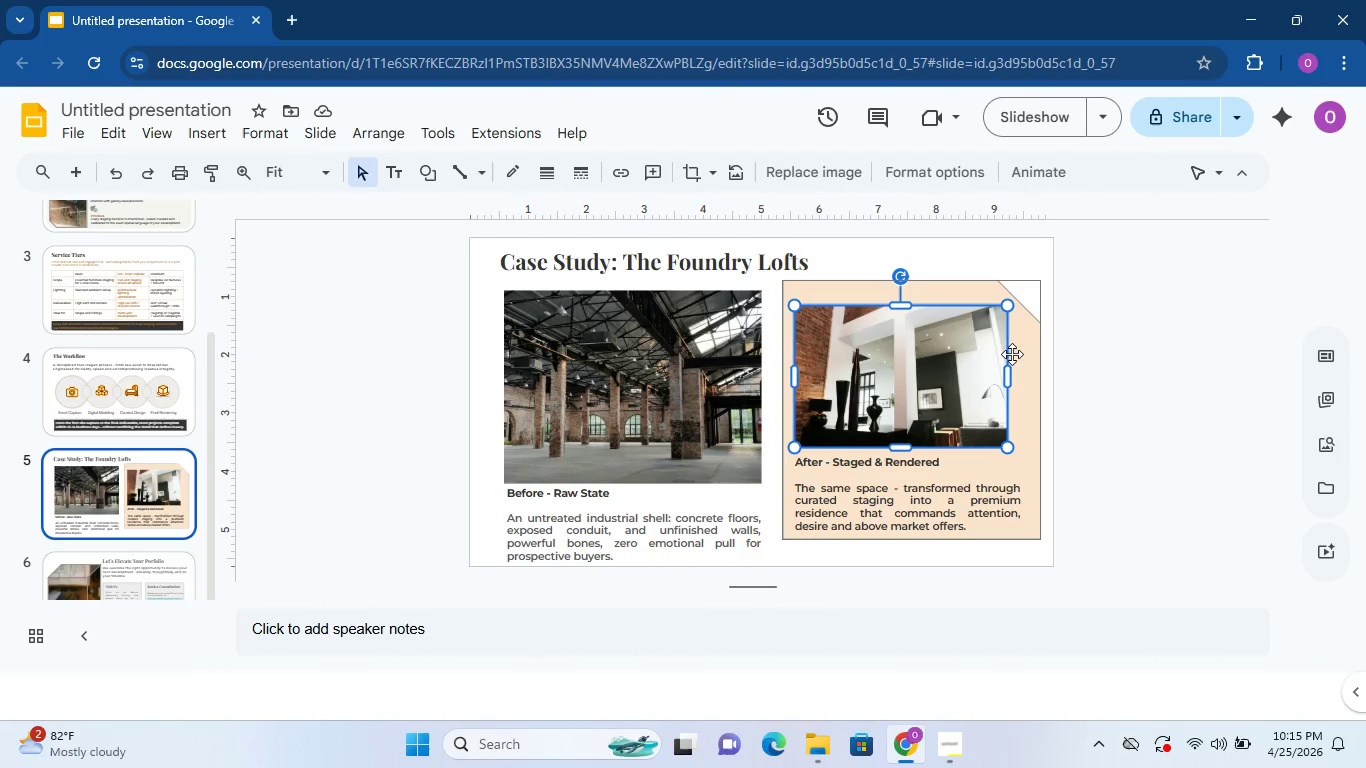 
left_click_drag(start_coordinate=[1010, 376], to_coordinate=[1015, 376])
 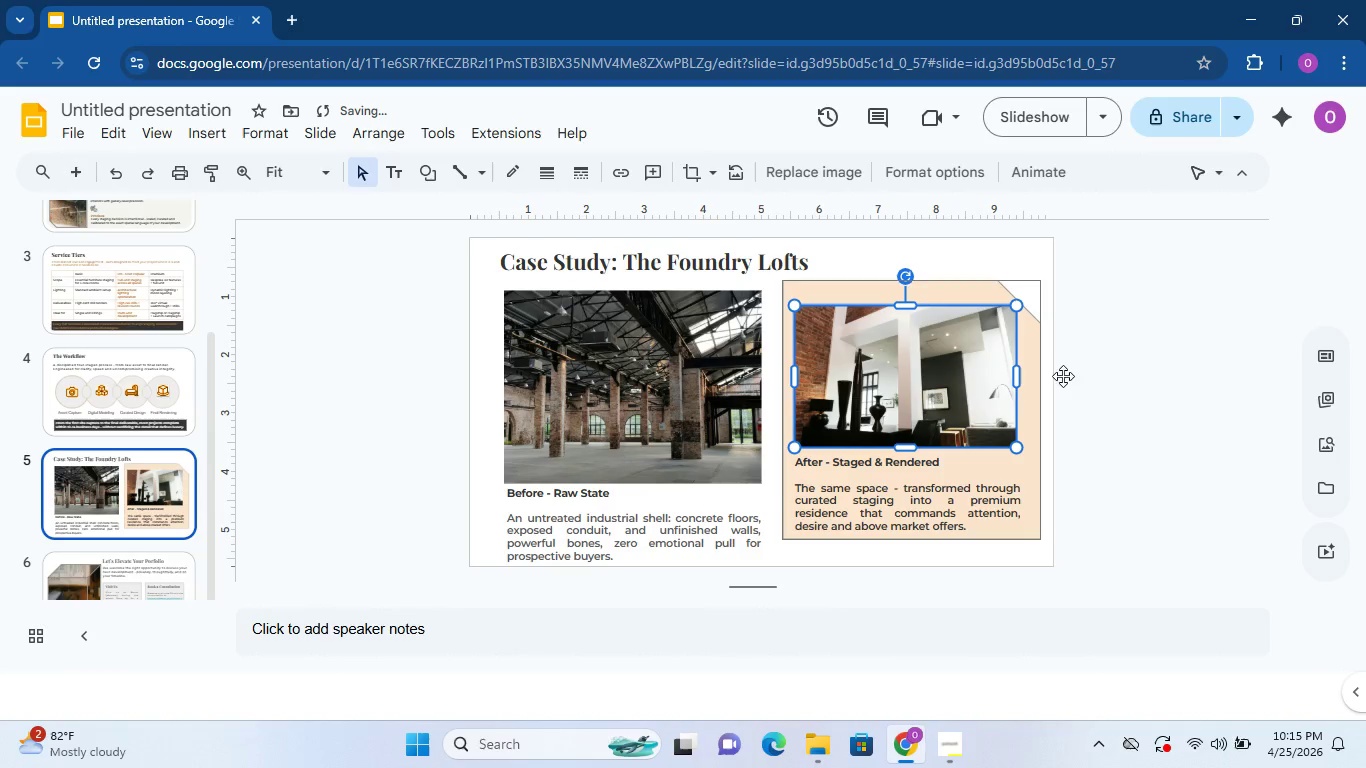 
left_click([1096, 375])
 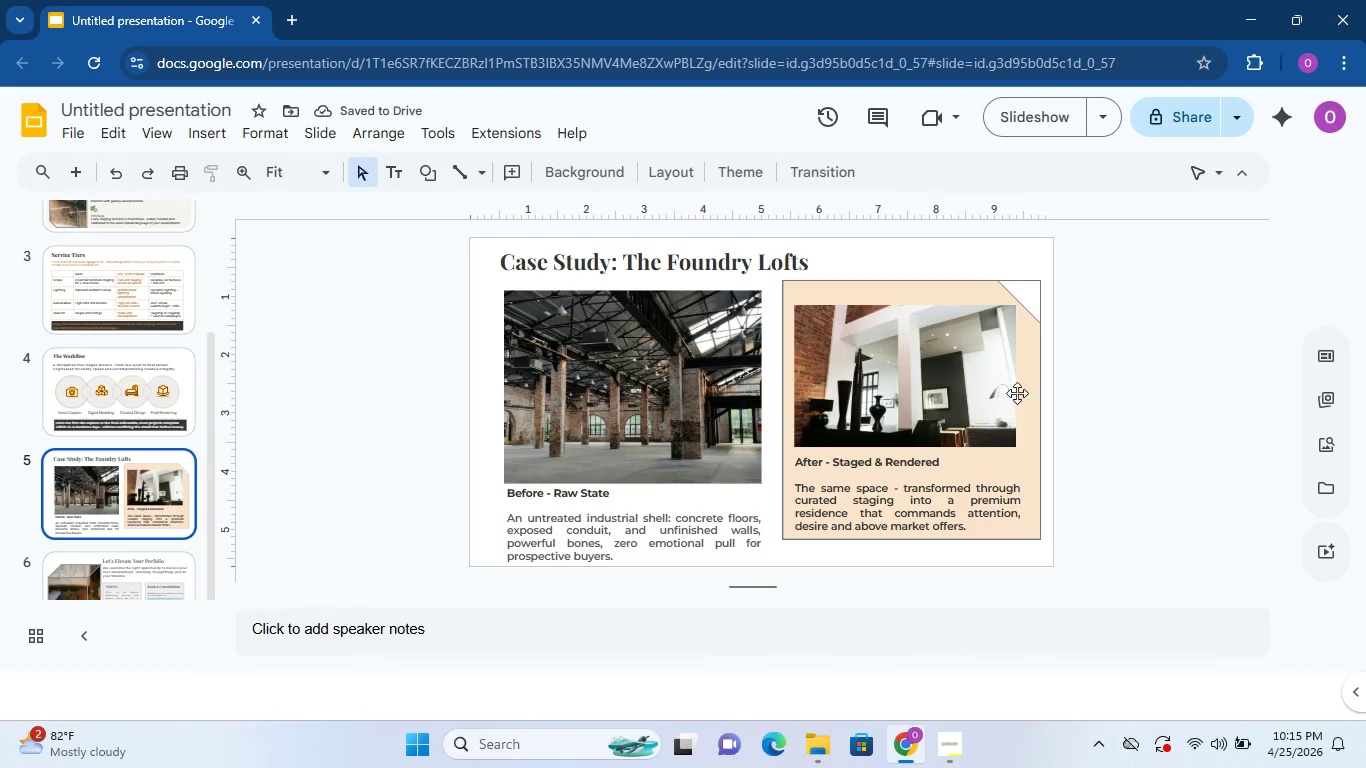 
left_click([1017, 393])
 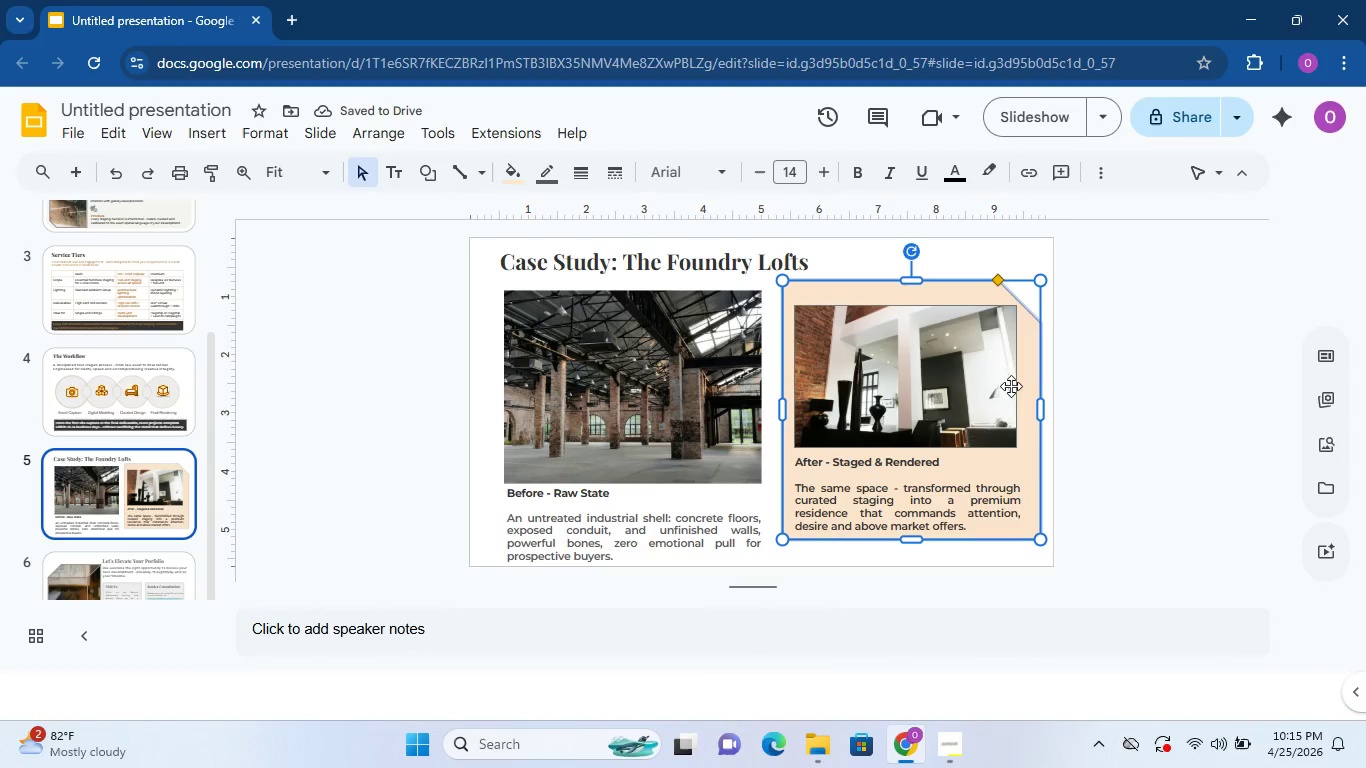 
left_click([1002, 383])
 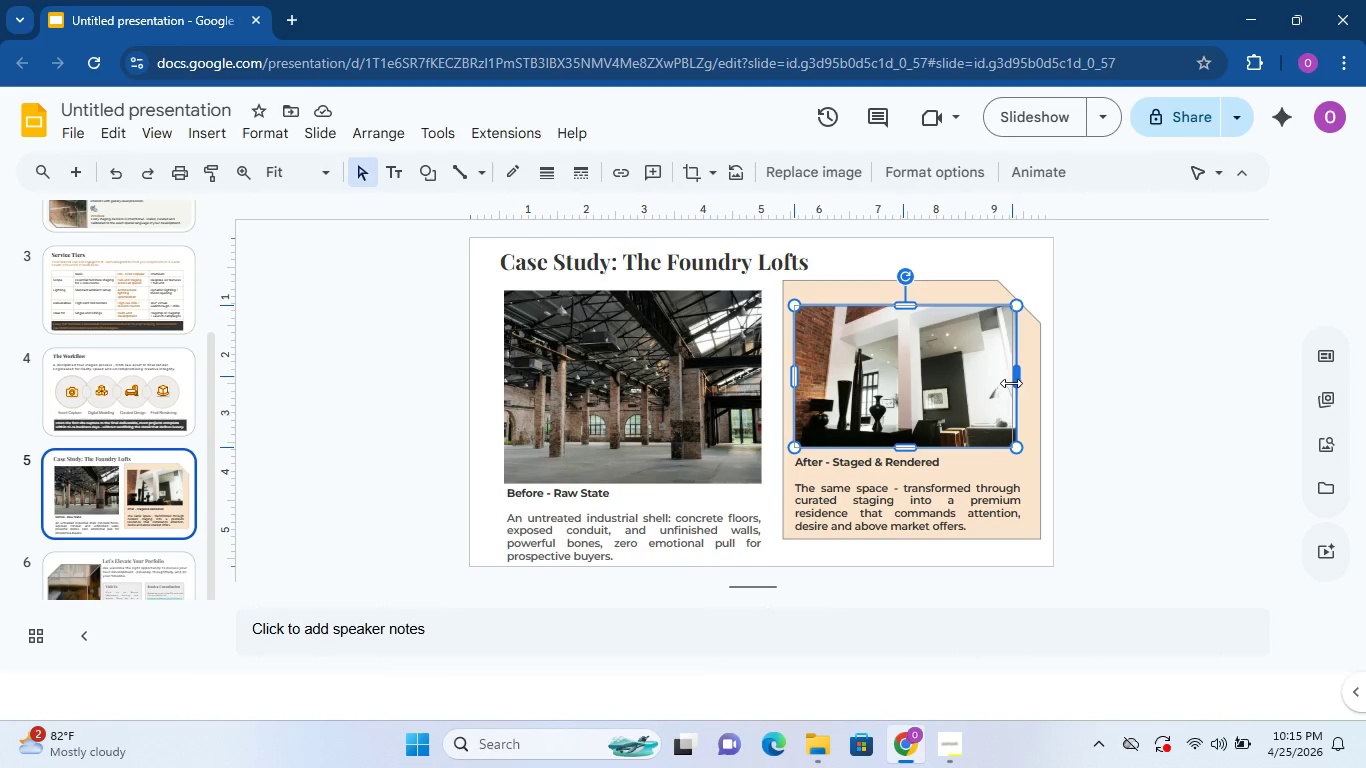 
left_click([1123, 387])
 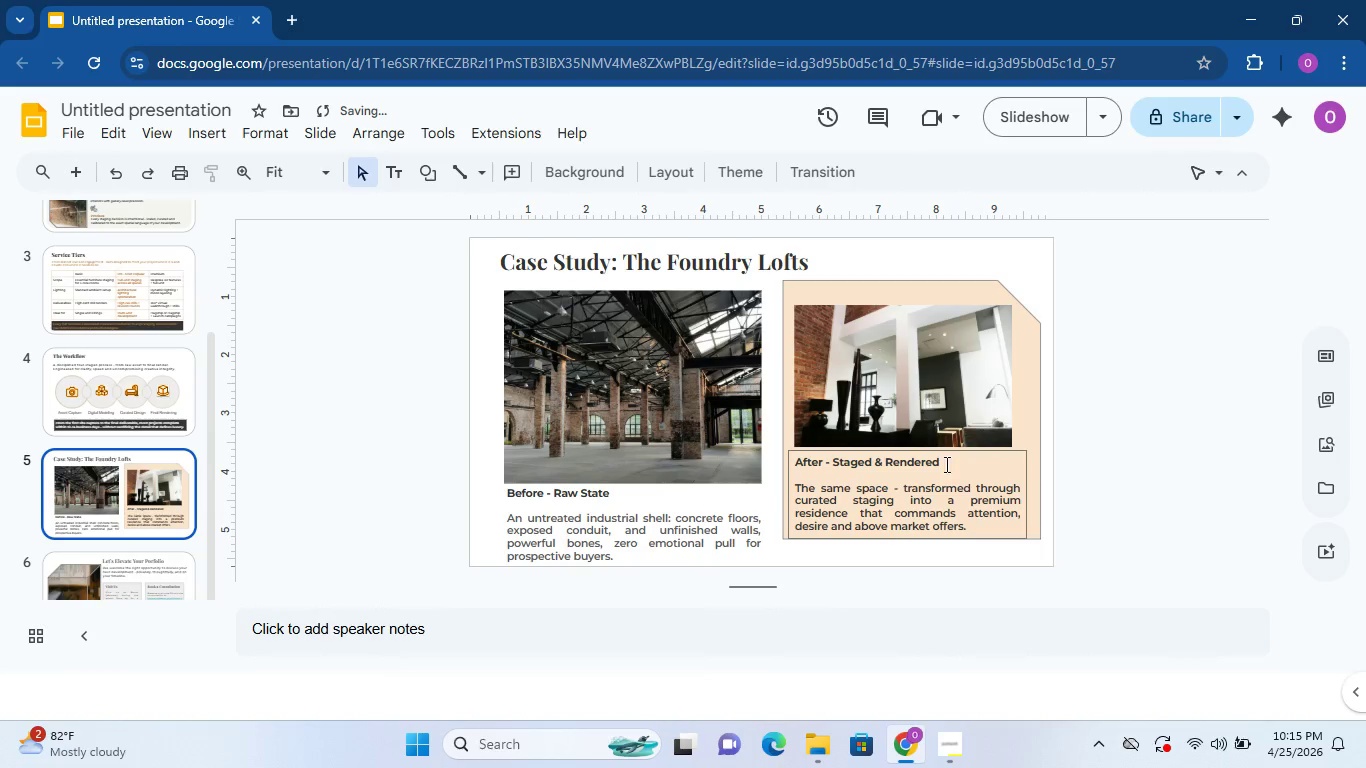 
left_click([931, 377])
 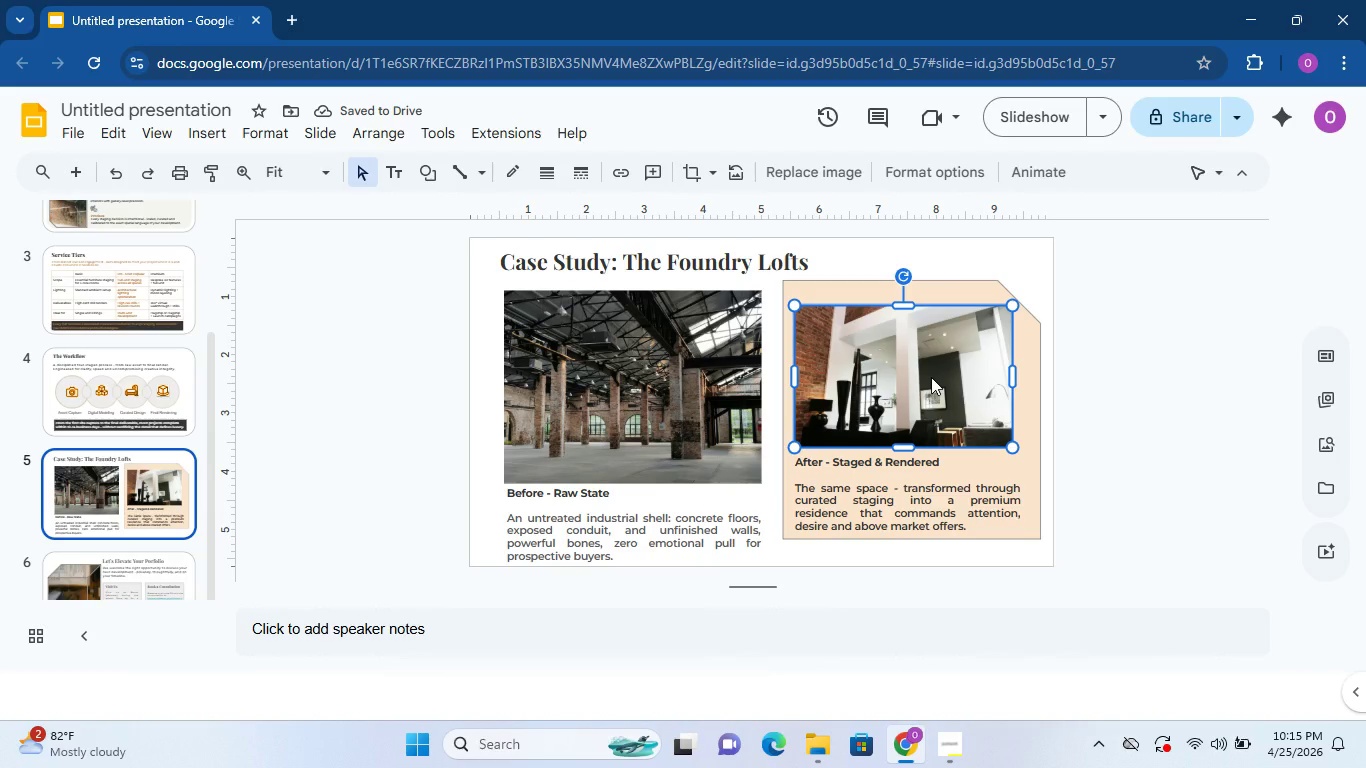 
key(ArrowUp)
 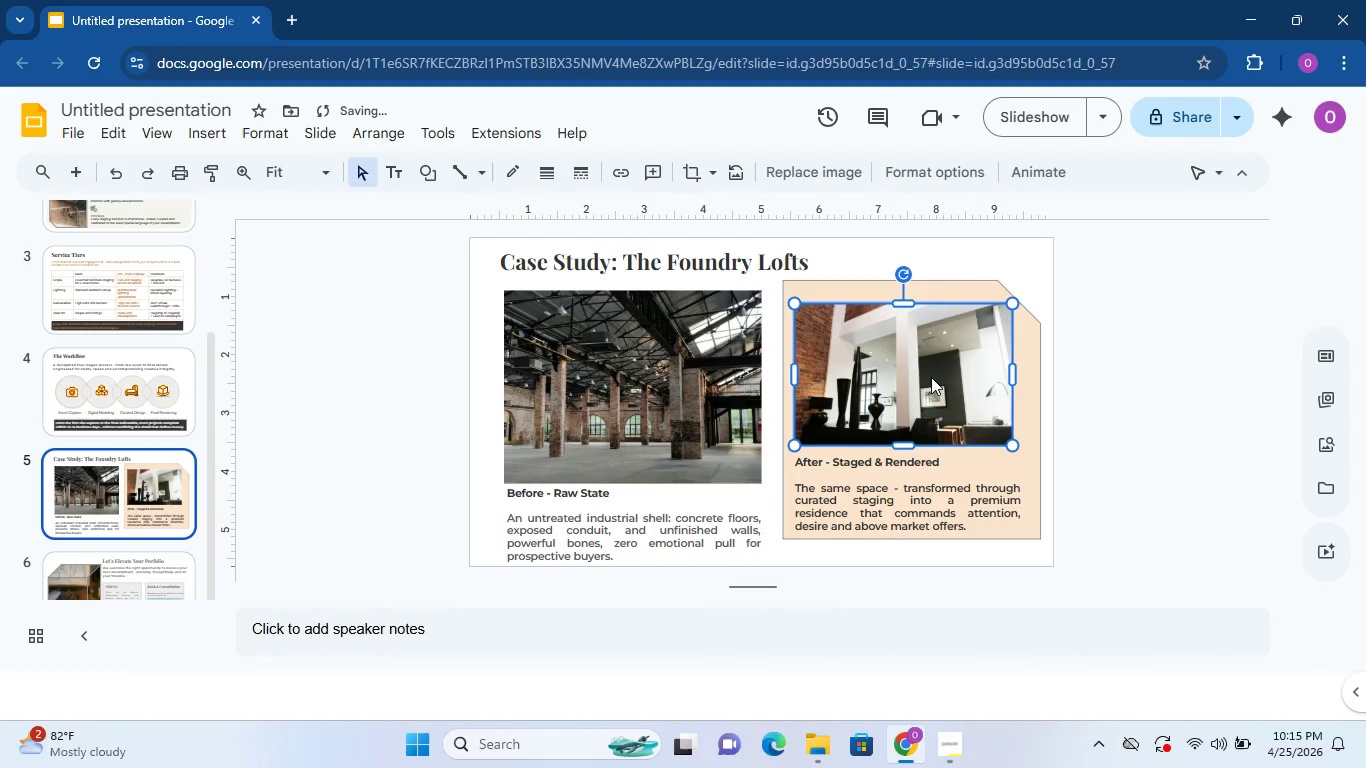 
key(ArrowUp)
 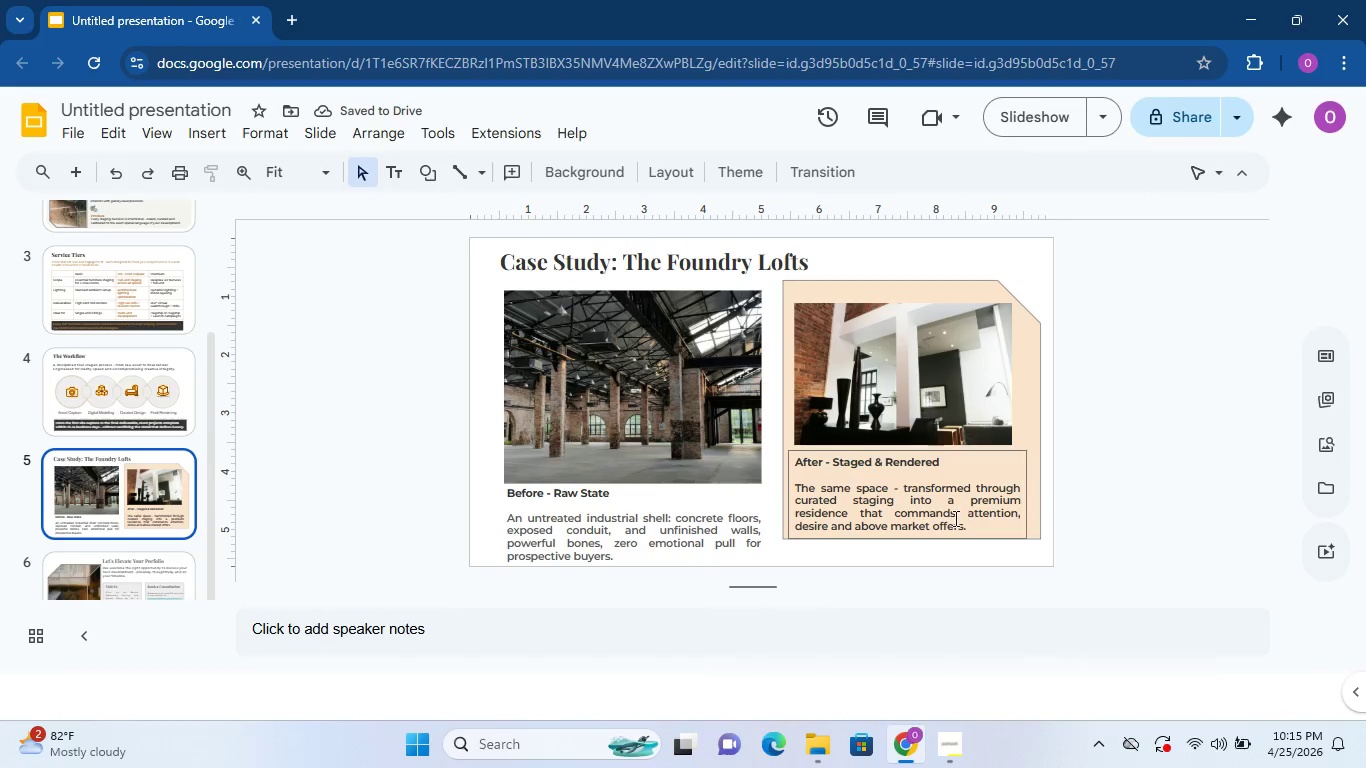 
double_click([636, 520])
 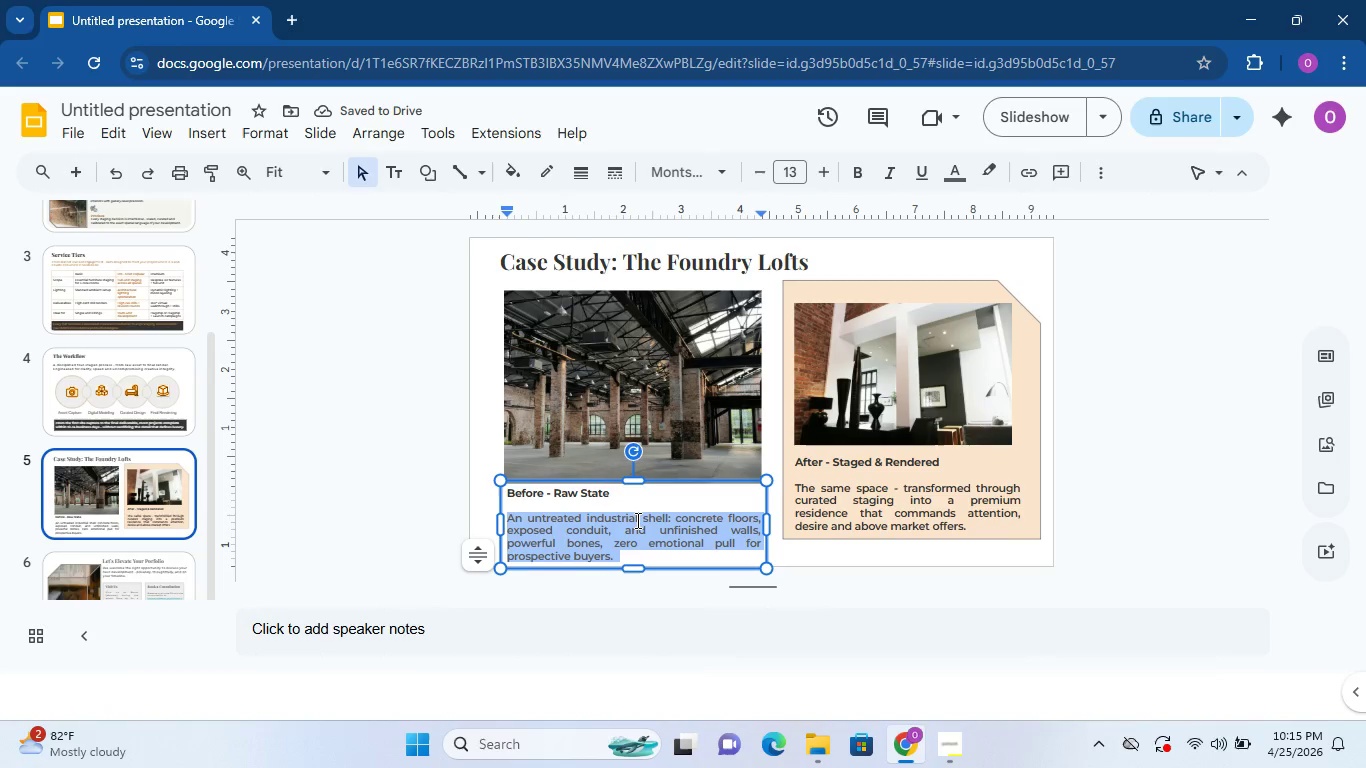 
triple_click([636, 520])
 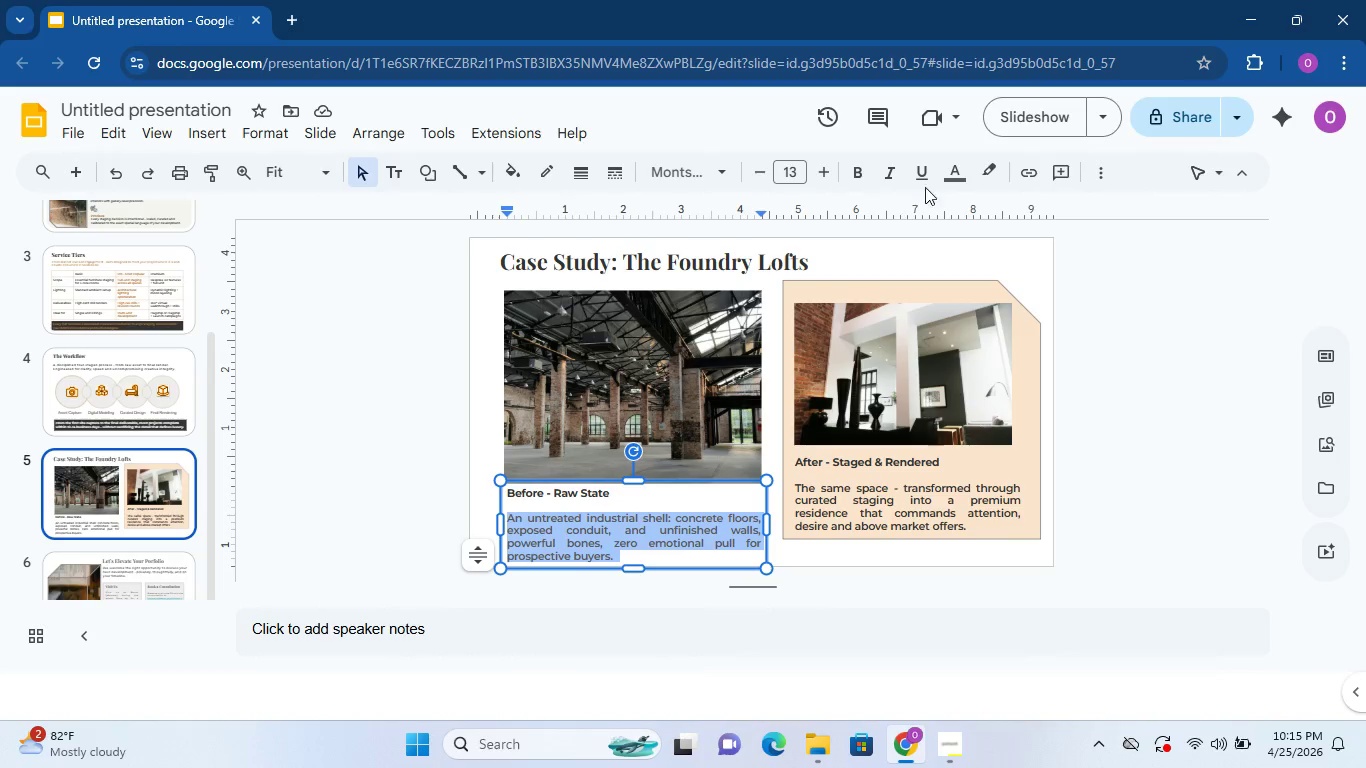 
left_click([948, 175])
 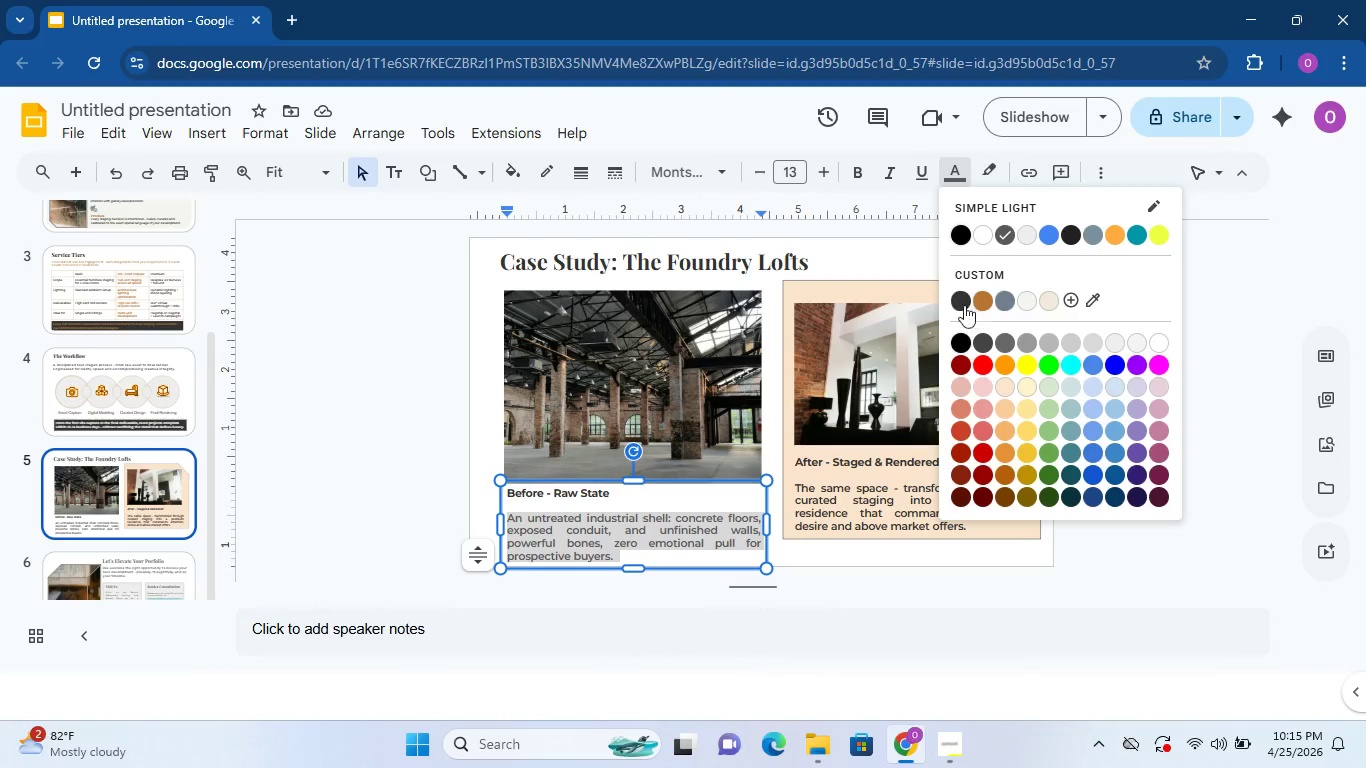 
left_click([959, 304])
 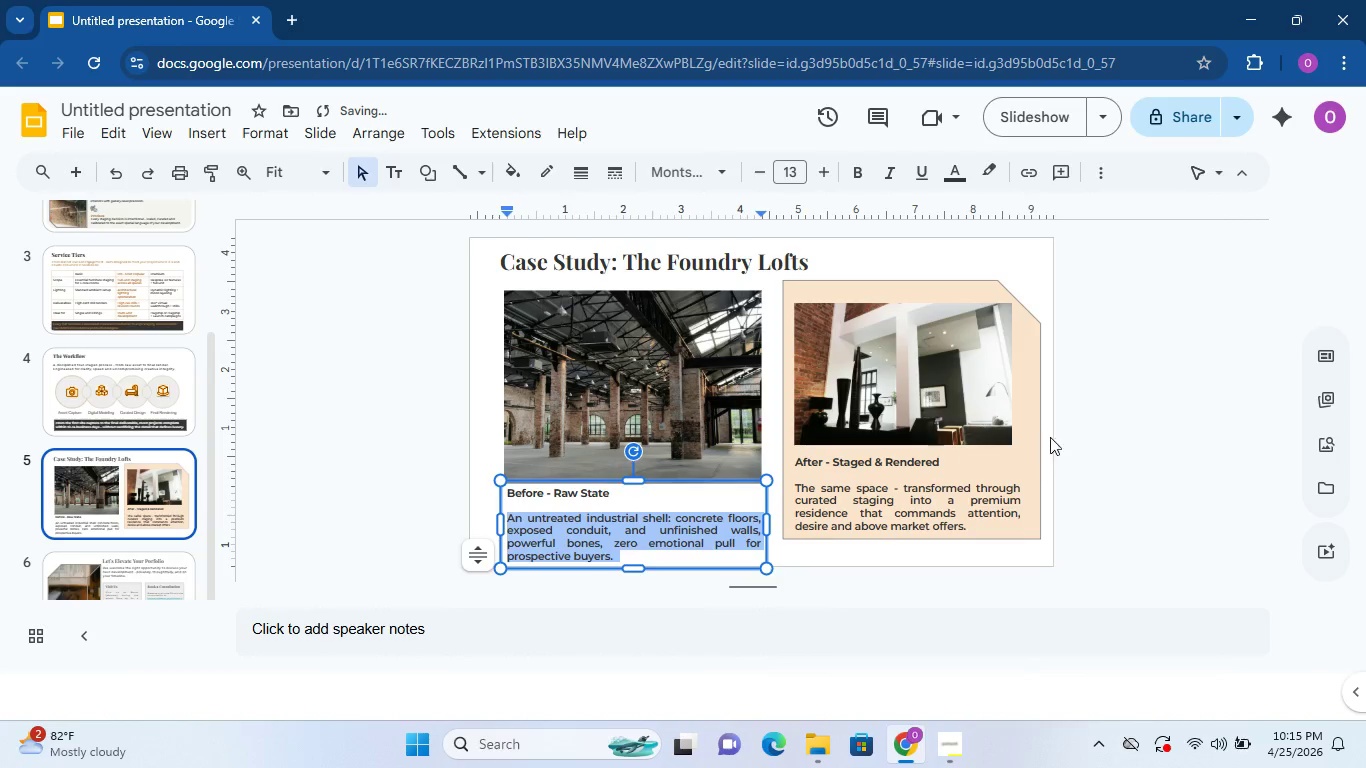 
left_click([1095, 424])
 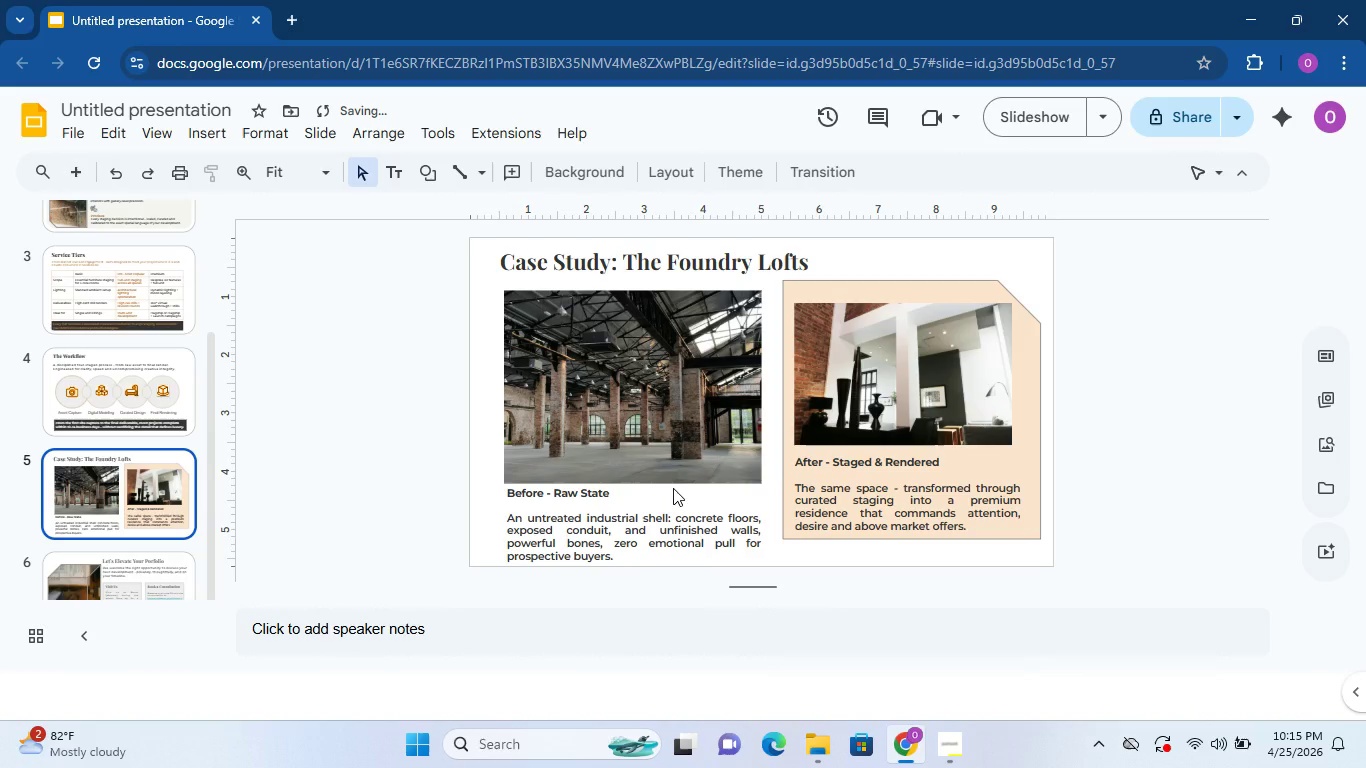 
left_click([673, 488])
 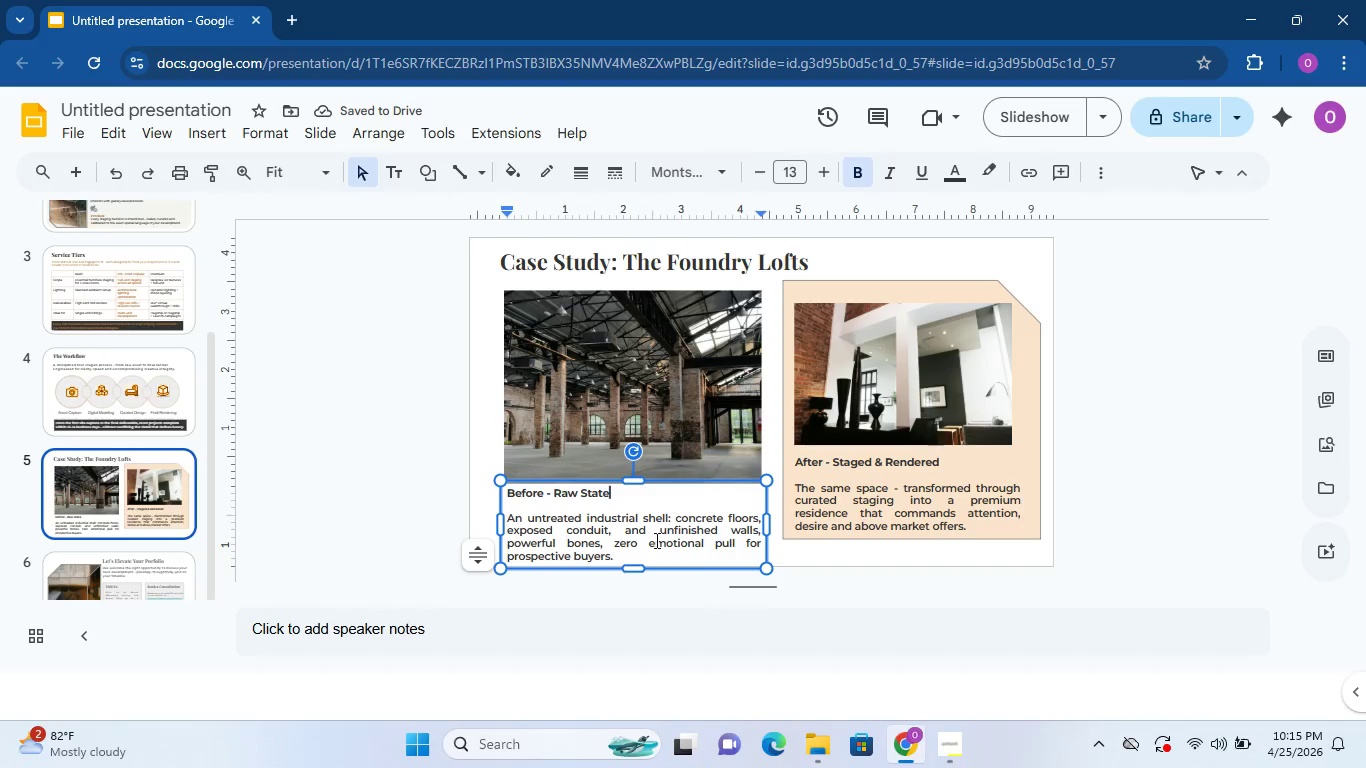 
left_click_drag(start_coordinate=[639, 570], to_coordinate=[641, 563])
 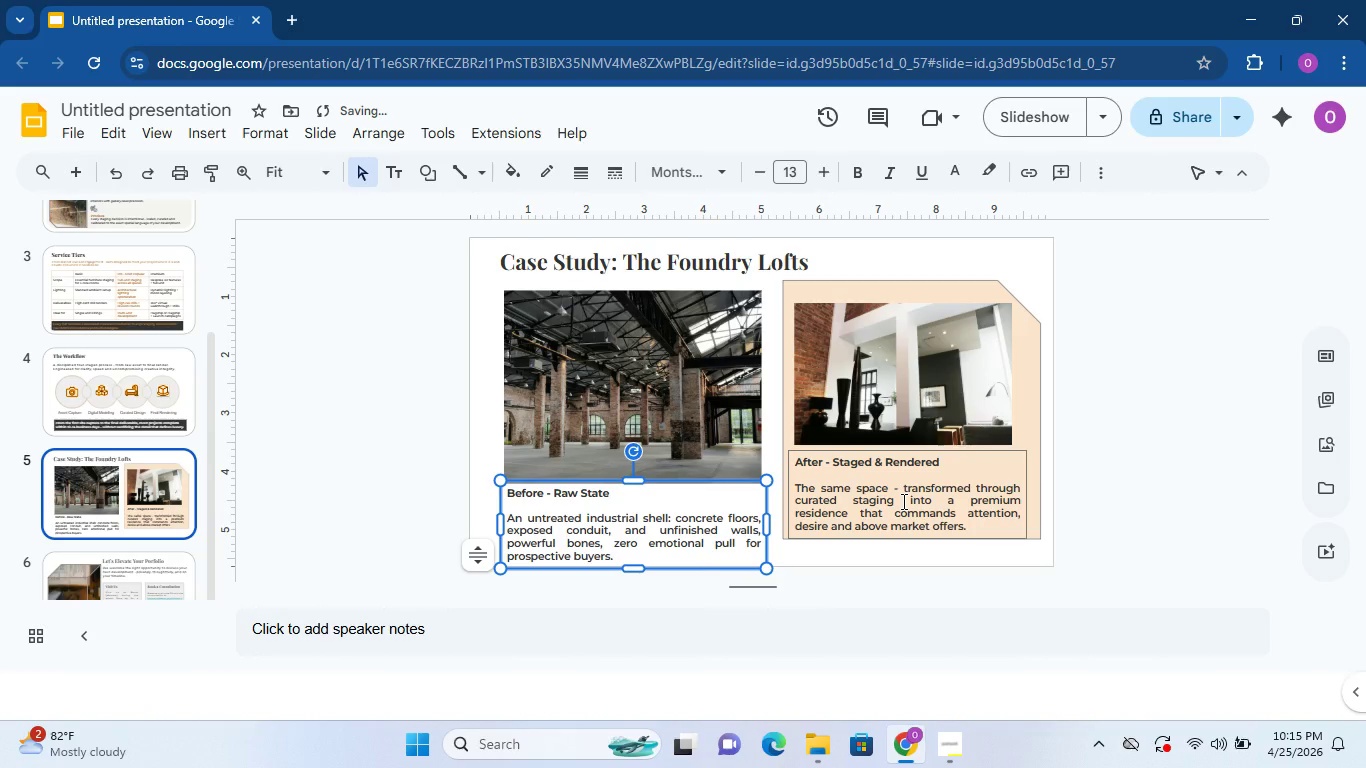 
key(ArrowUp)
 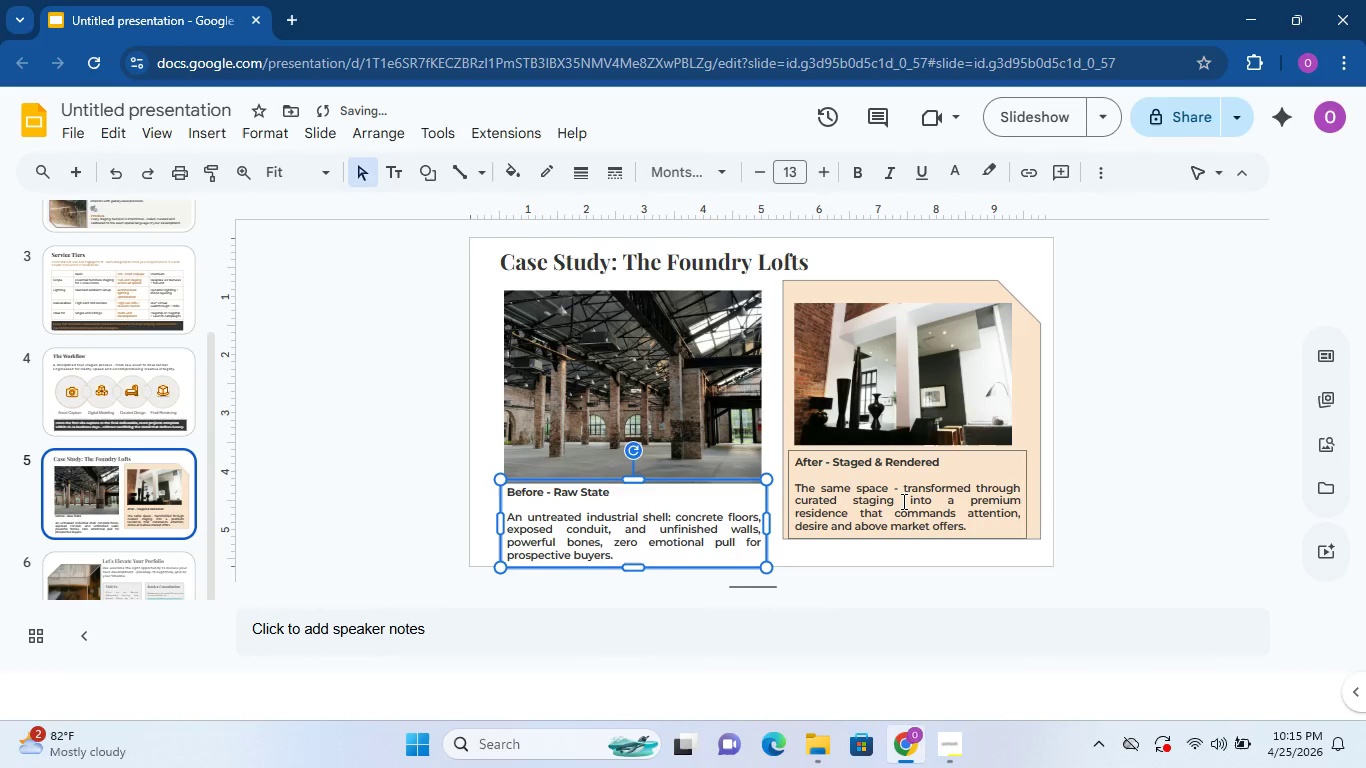 
key(ArrowUp)
 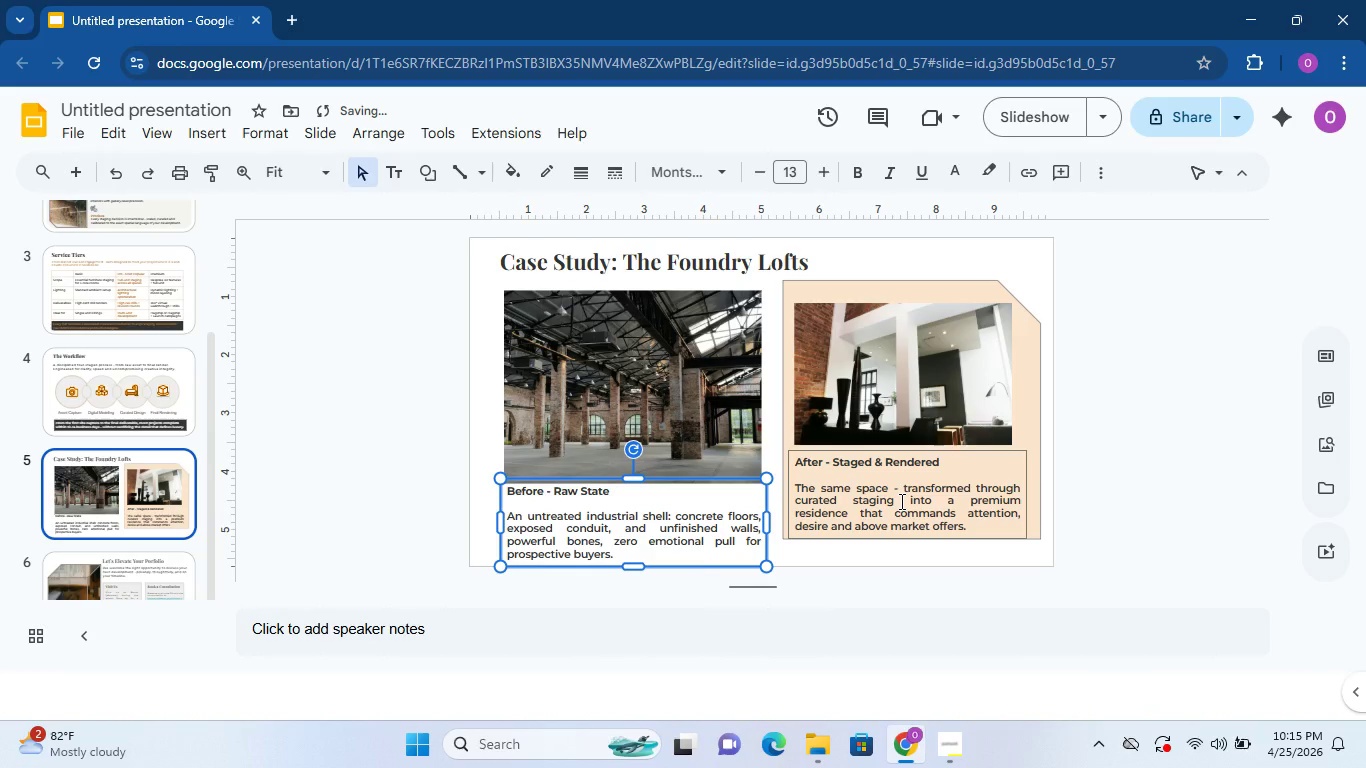 
key(ArrowUp)
 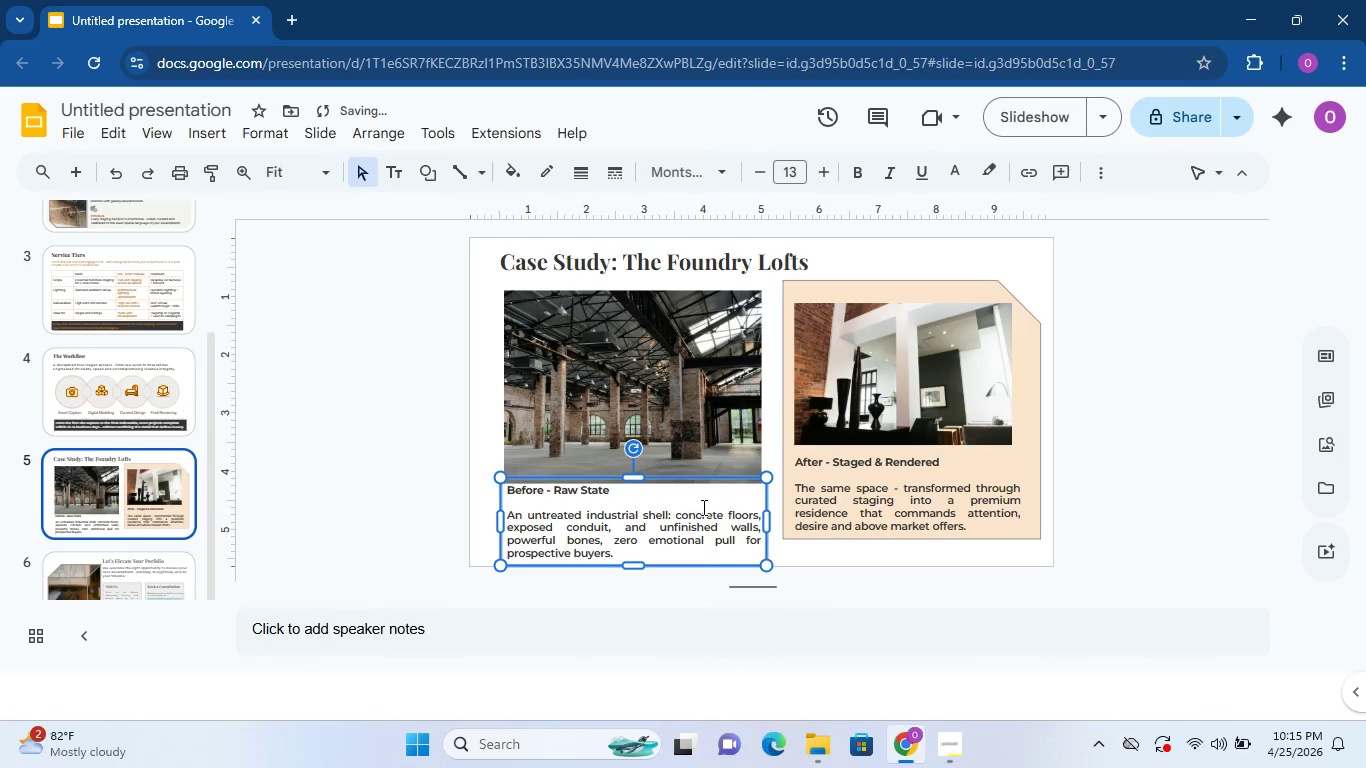 
key(ArrowDown)
 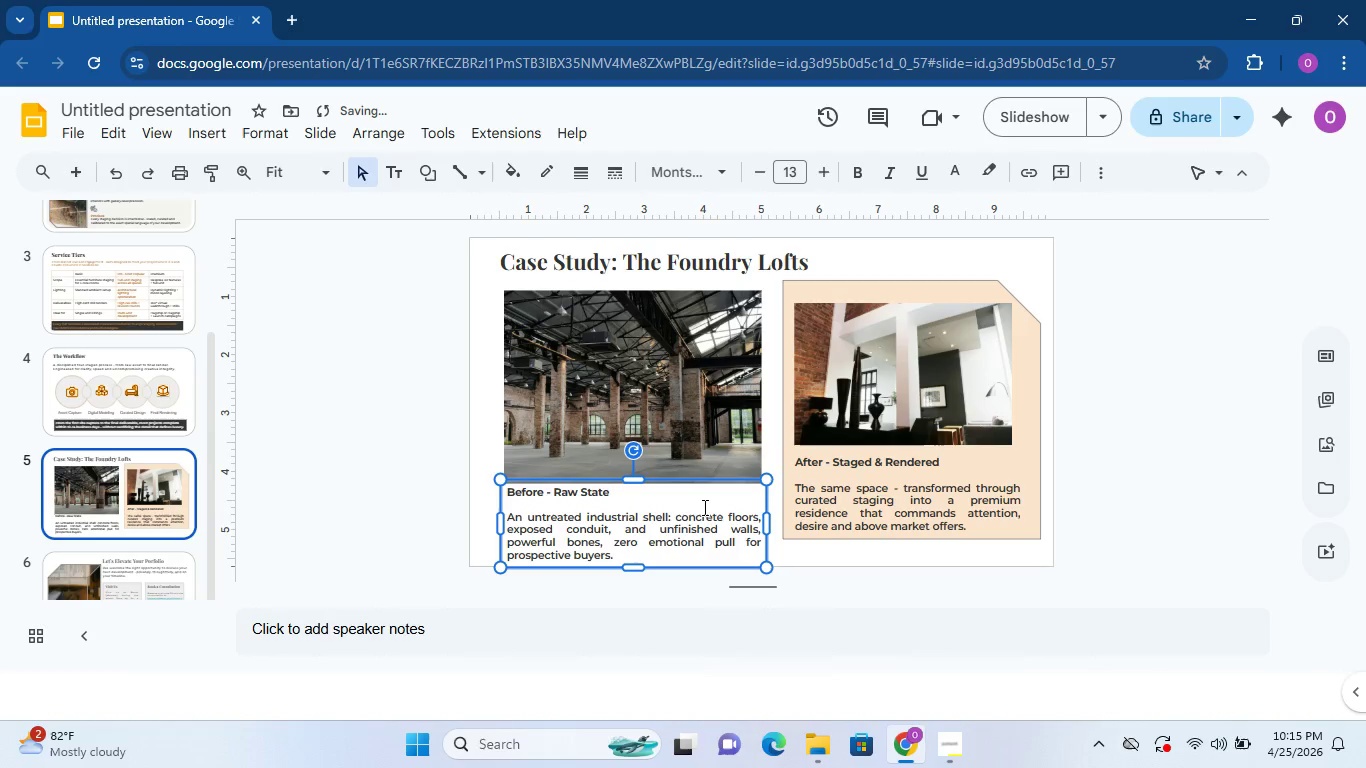 
key(ArrowDown)
 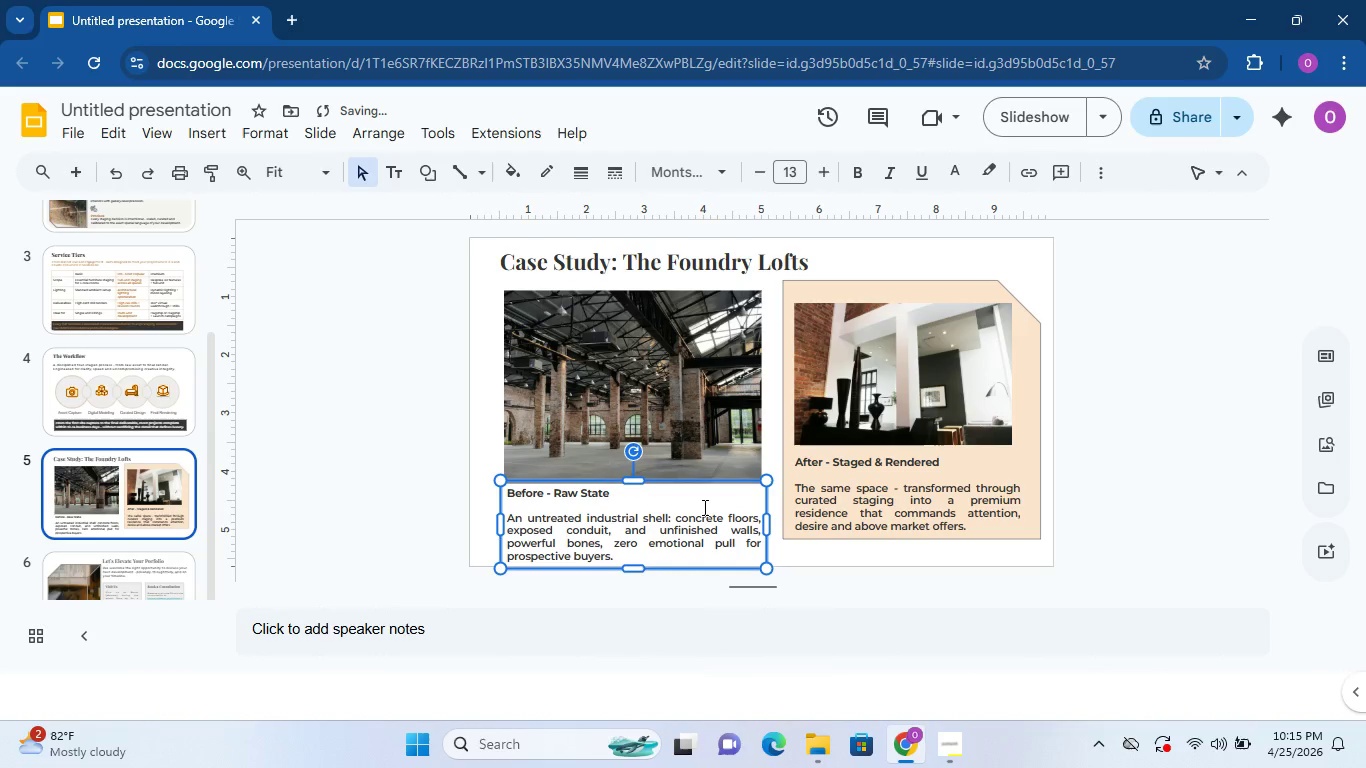 
key(ArrowDown)
 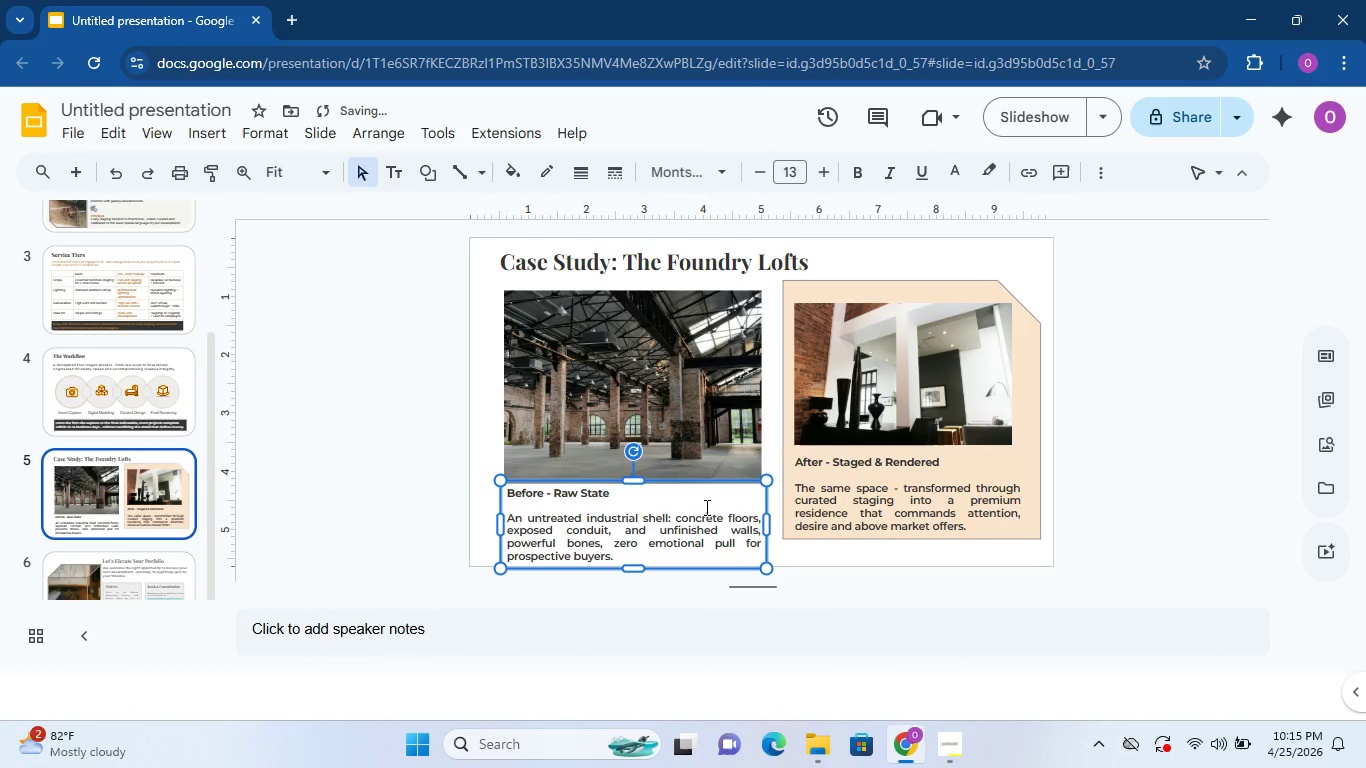 
key(ArrowDown)
 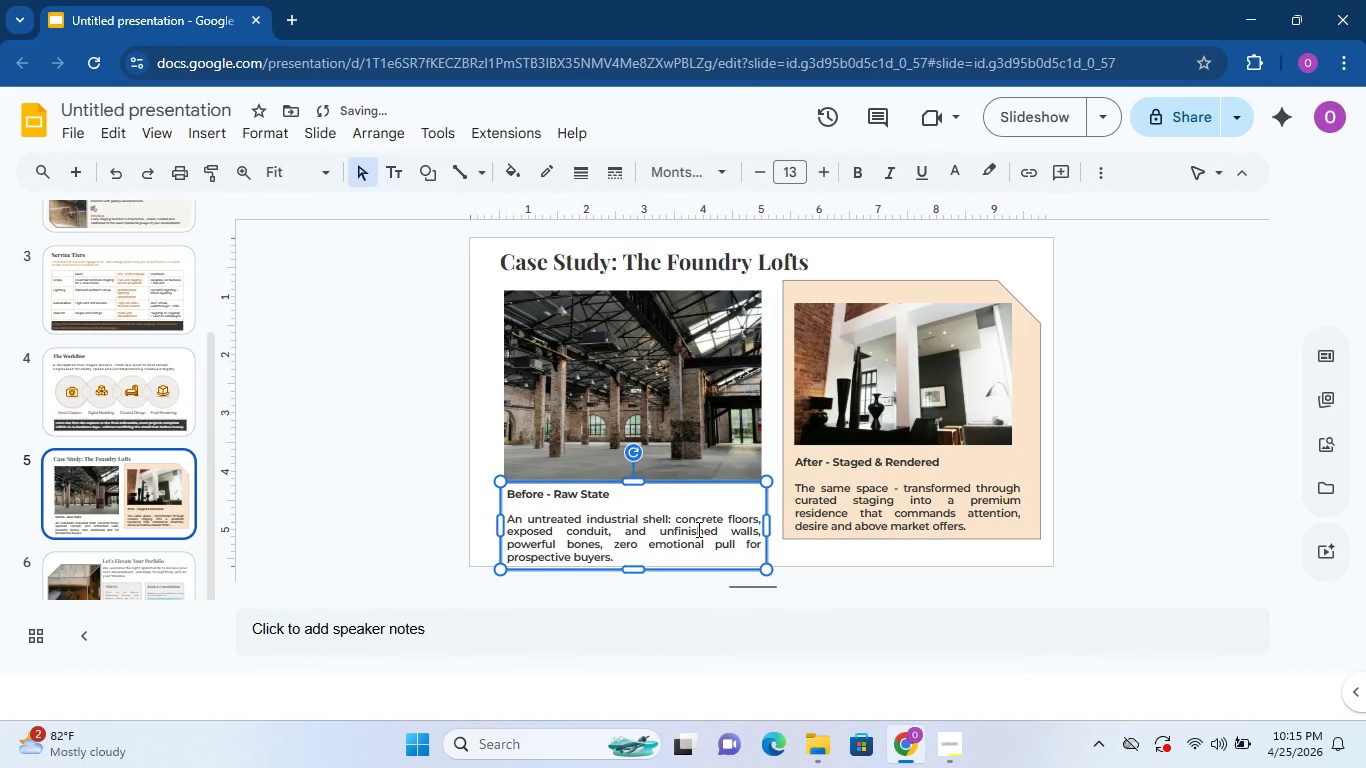 
key(ArrowUp)
 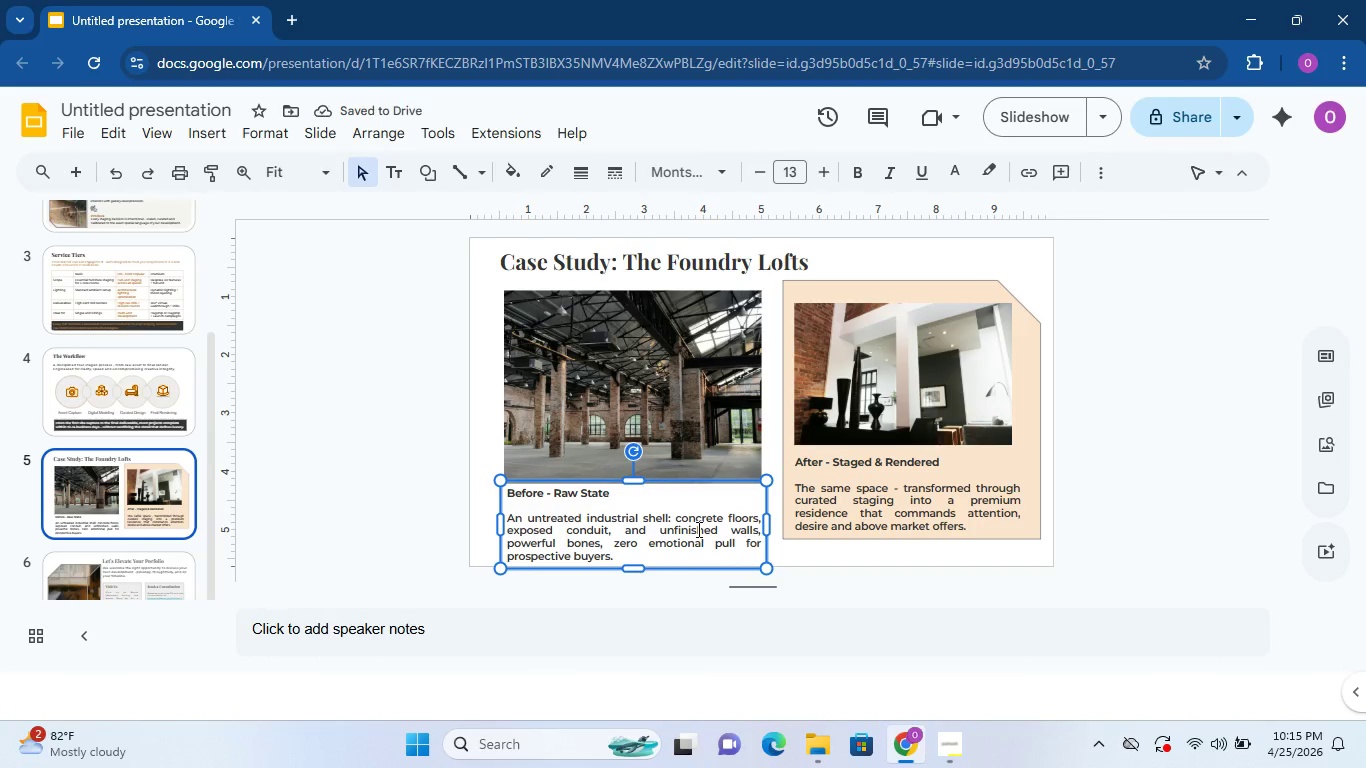 
left_click([1165, 538])
 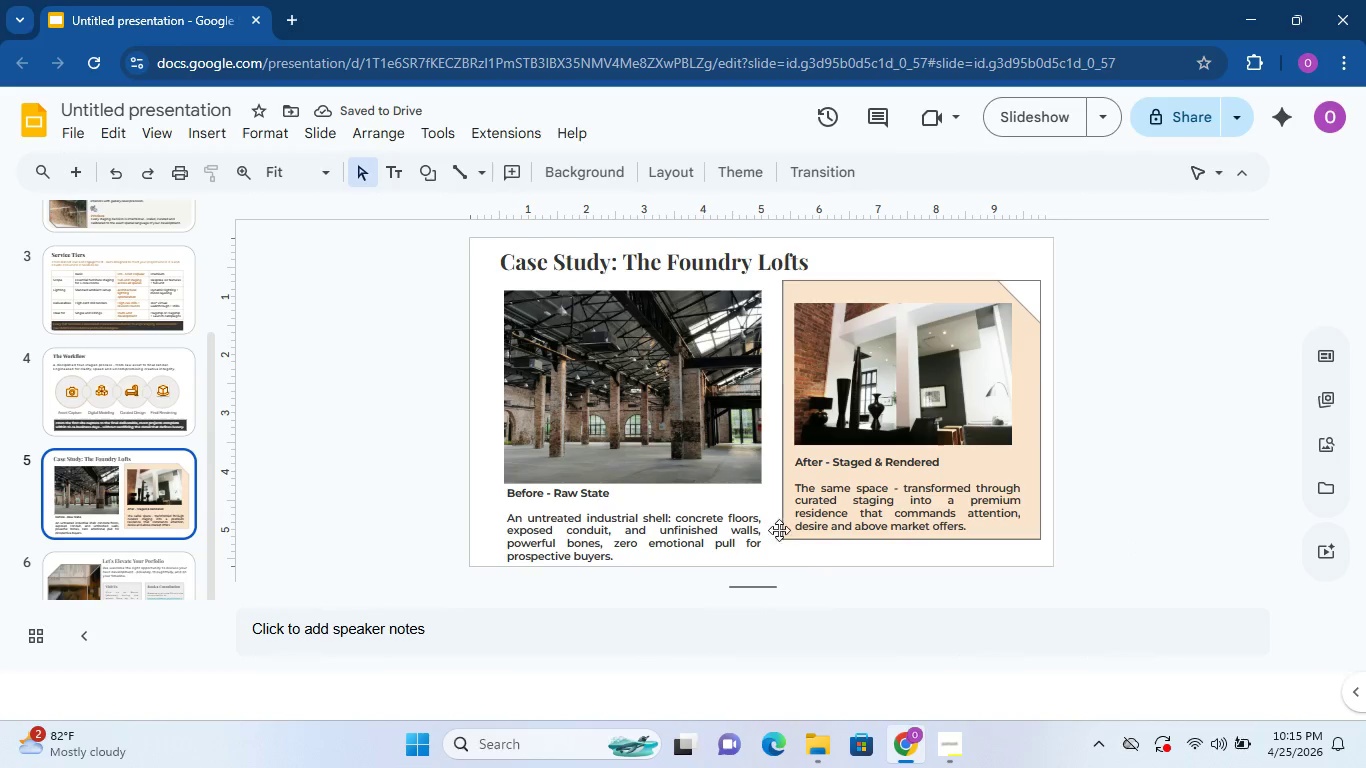 
left_click([725, 495])
 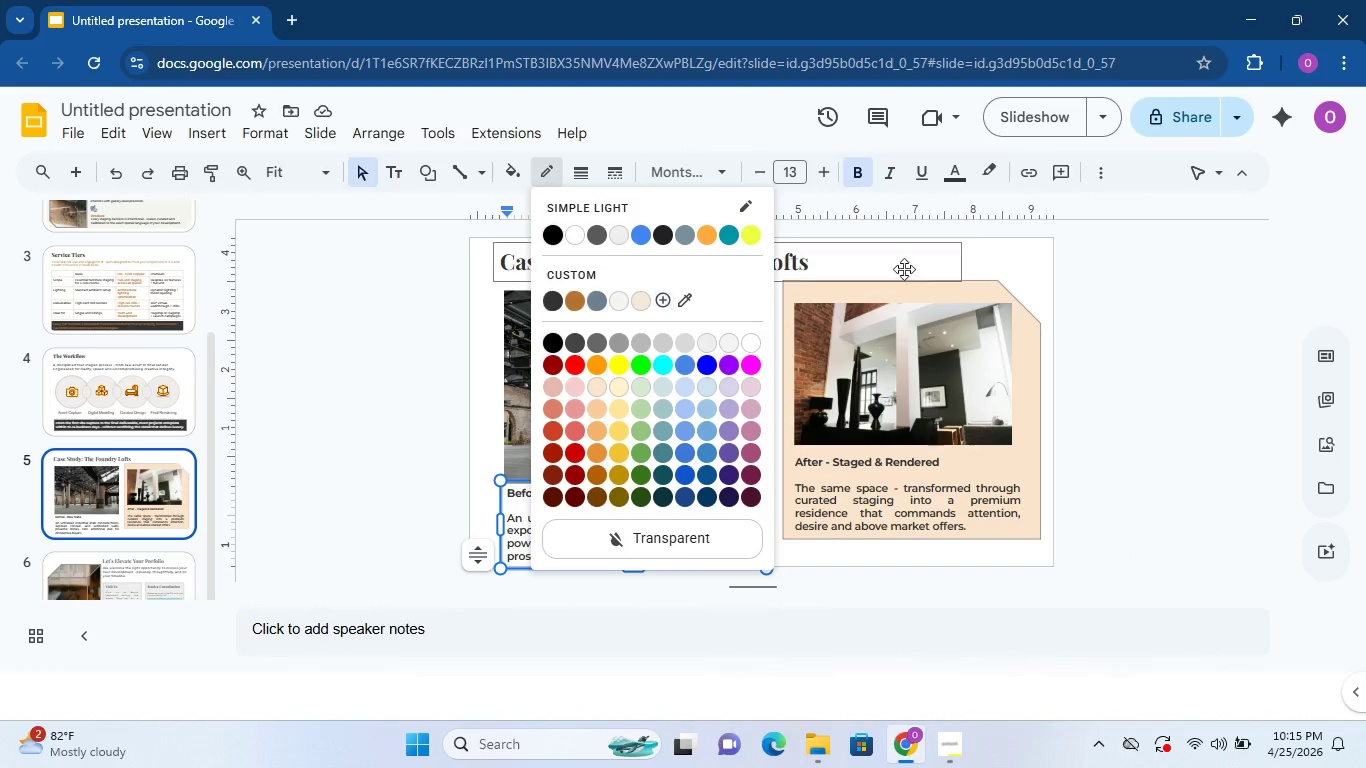 
left_click([948, 178])
 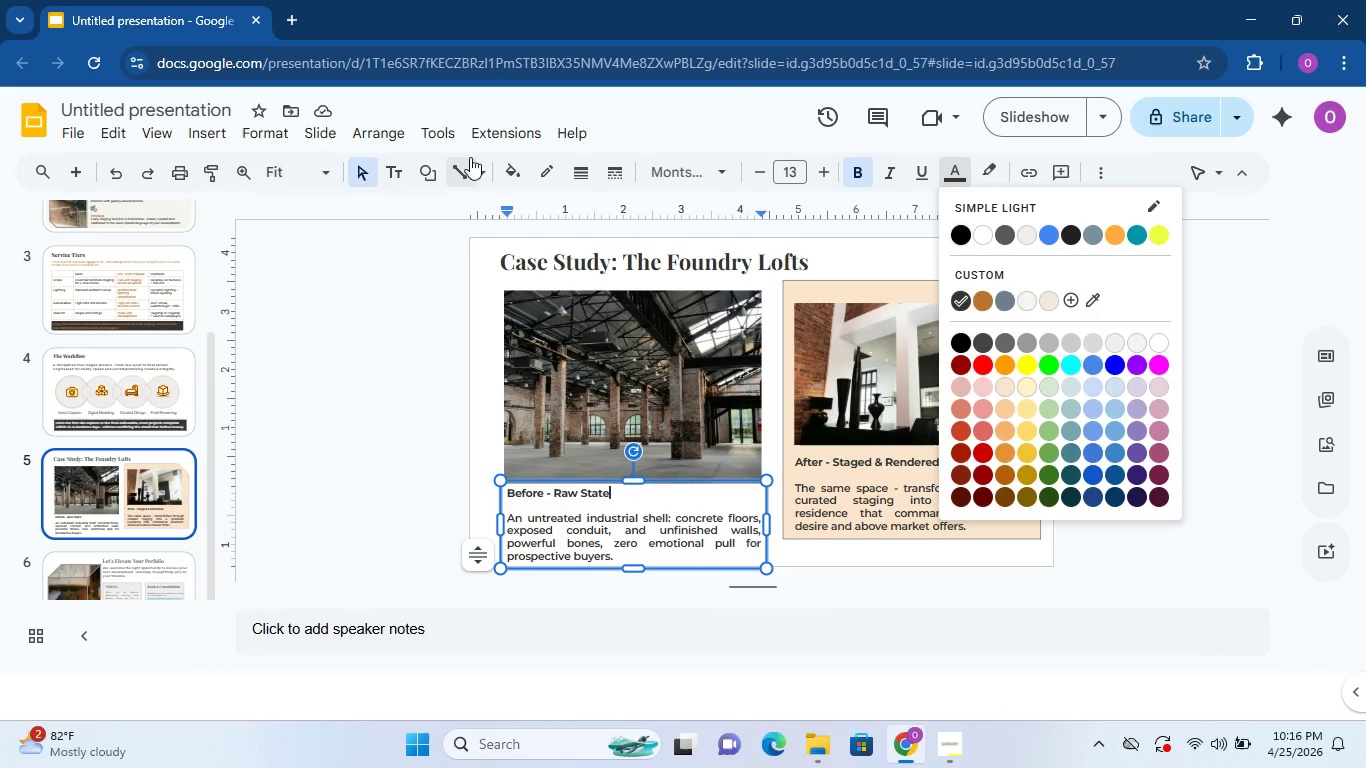 
left_click([546, 173])
 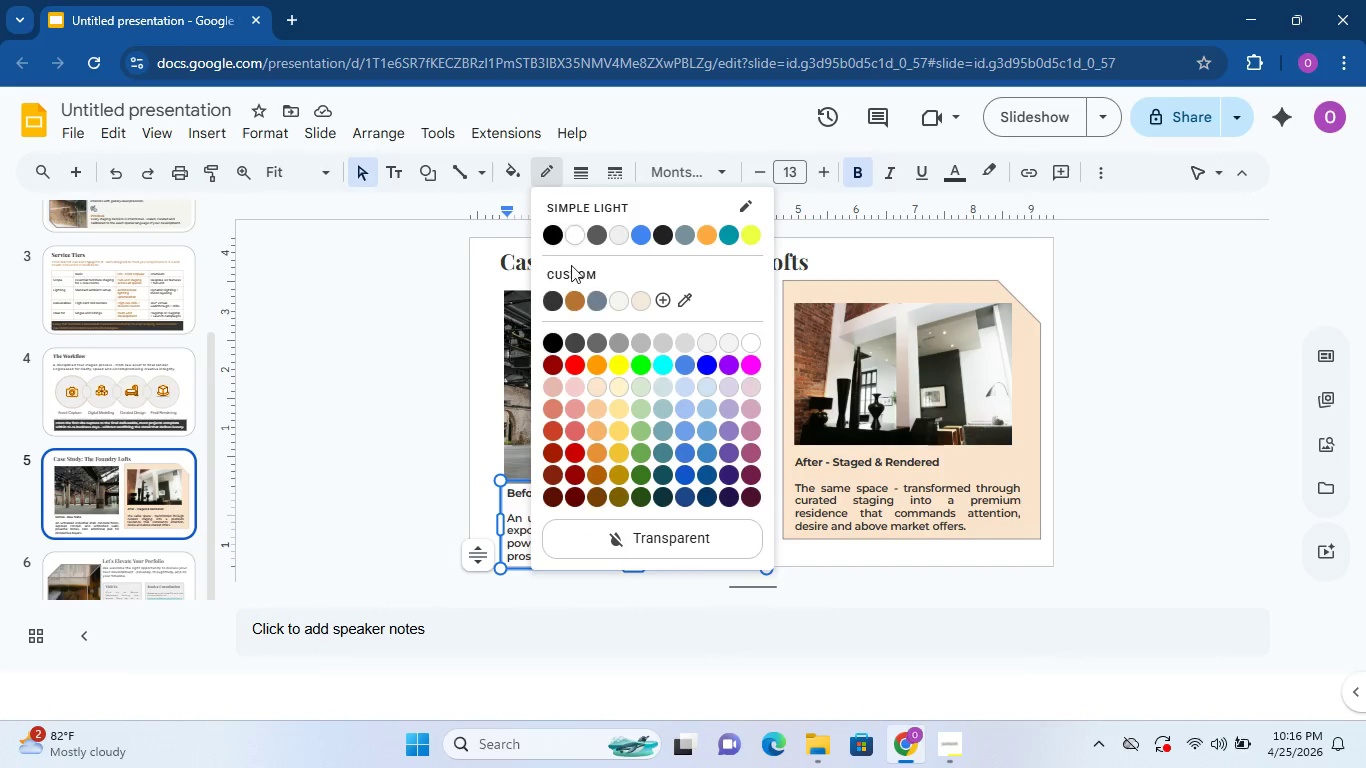 
left_click([579, 300])
 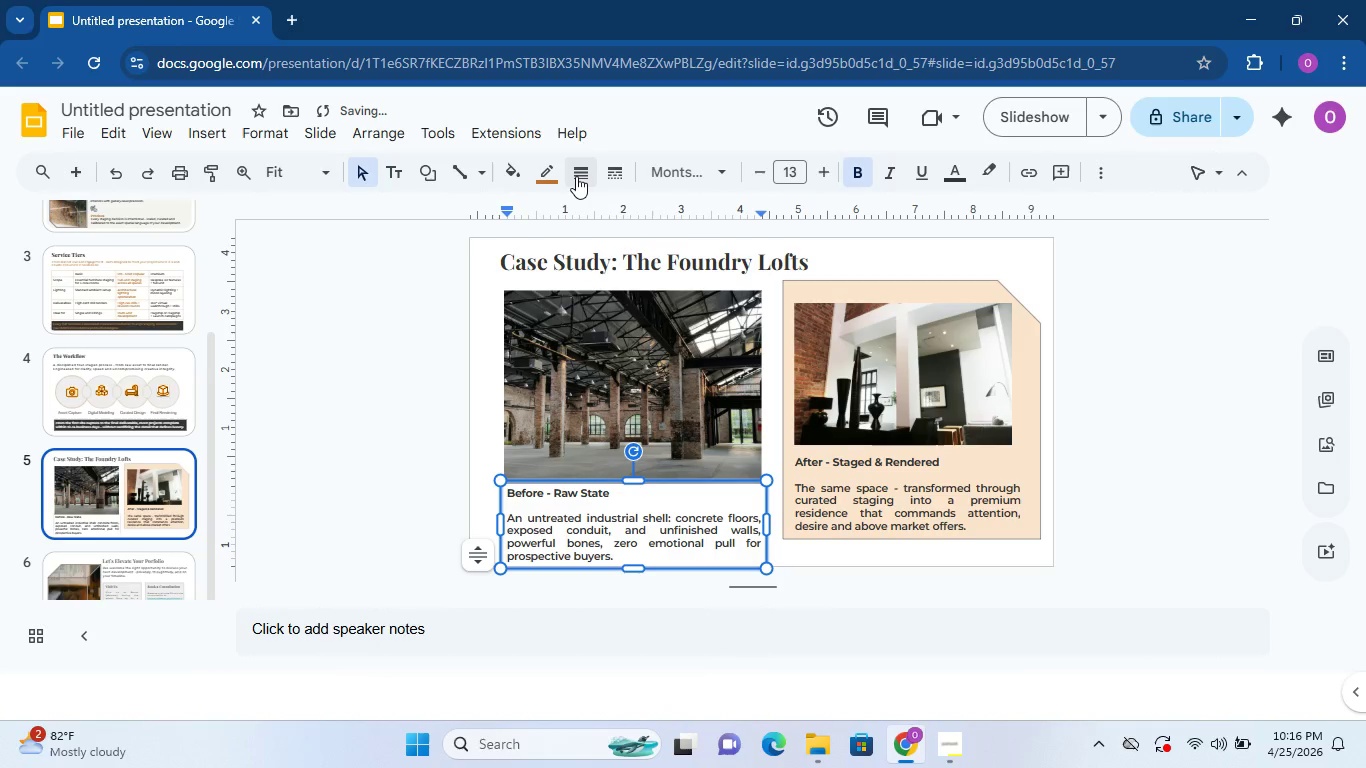 
left_click([576, 175])
 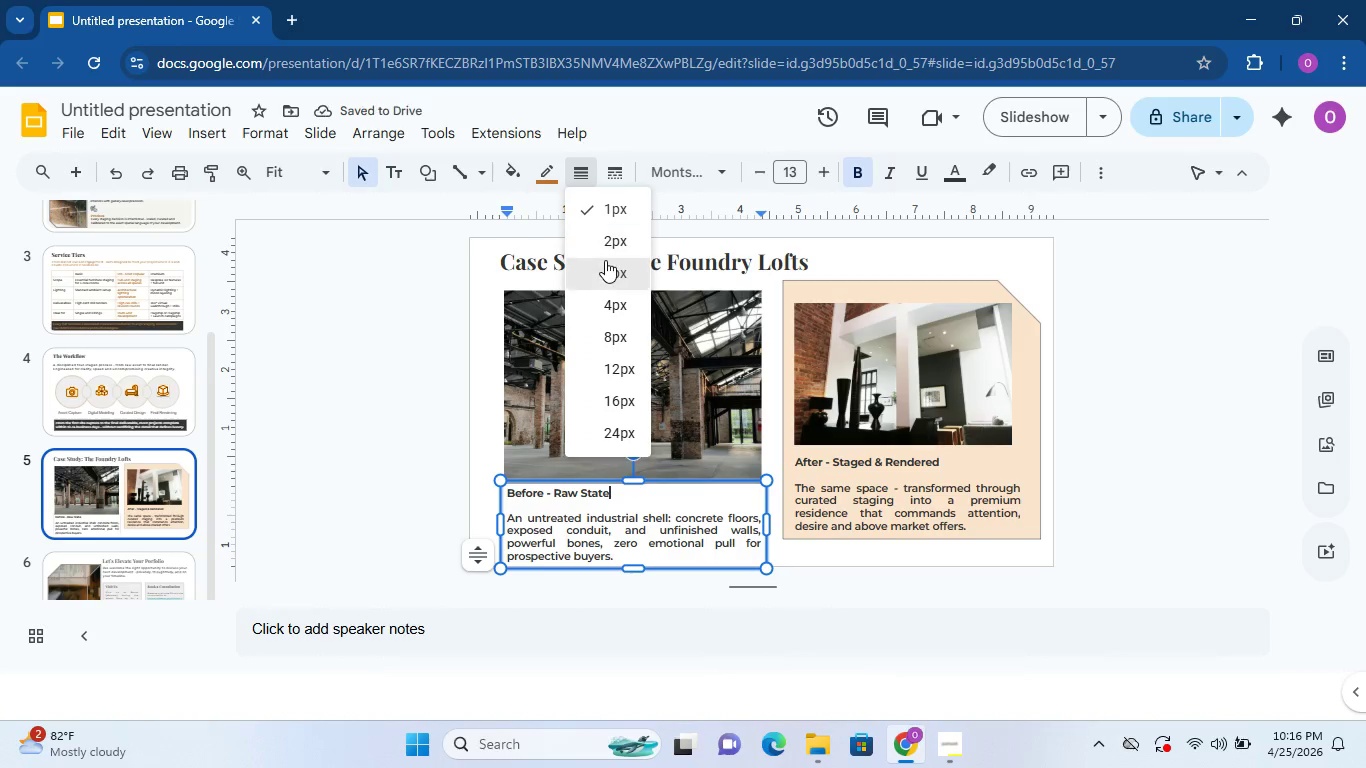 
left_click([605, 260])
 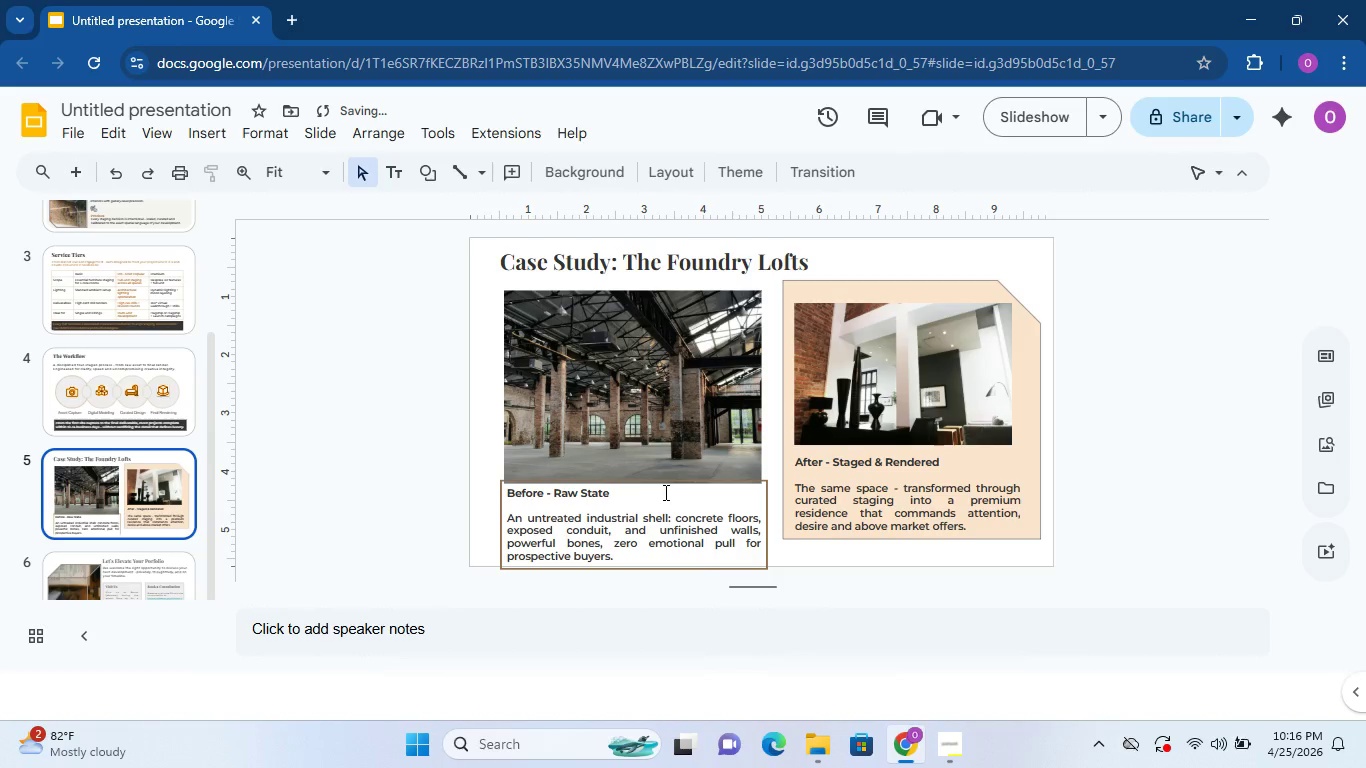 
left_click([678, 516])
 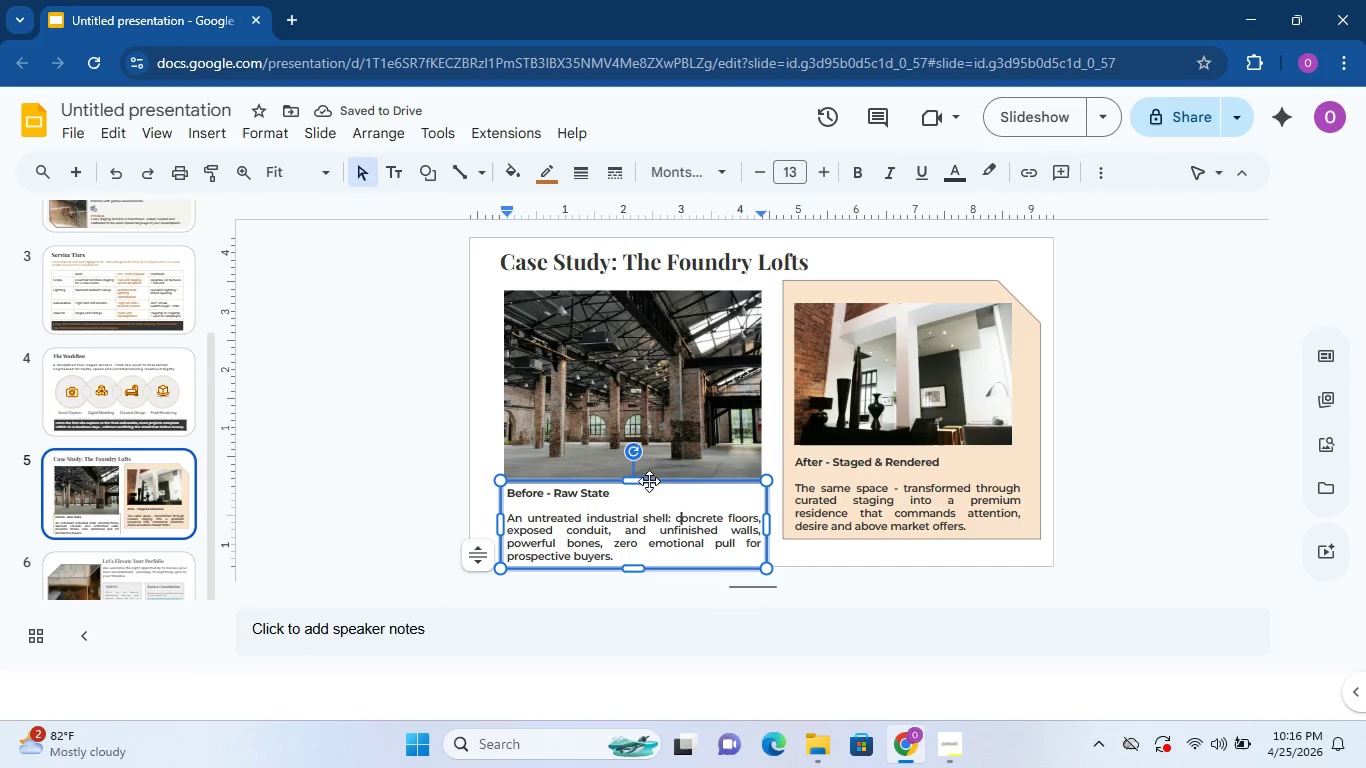 
left_click_drag(start_coordinate=[643, 479], to_coordinate=[638, 487])
 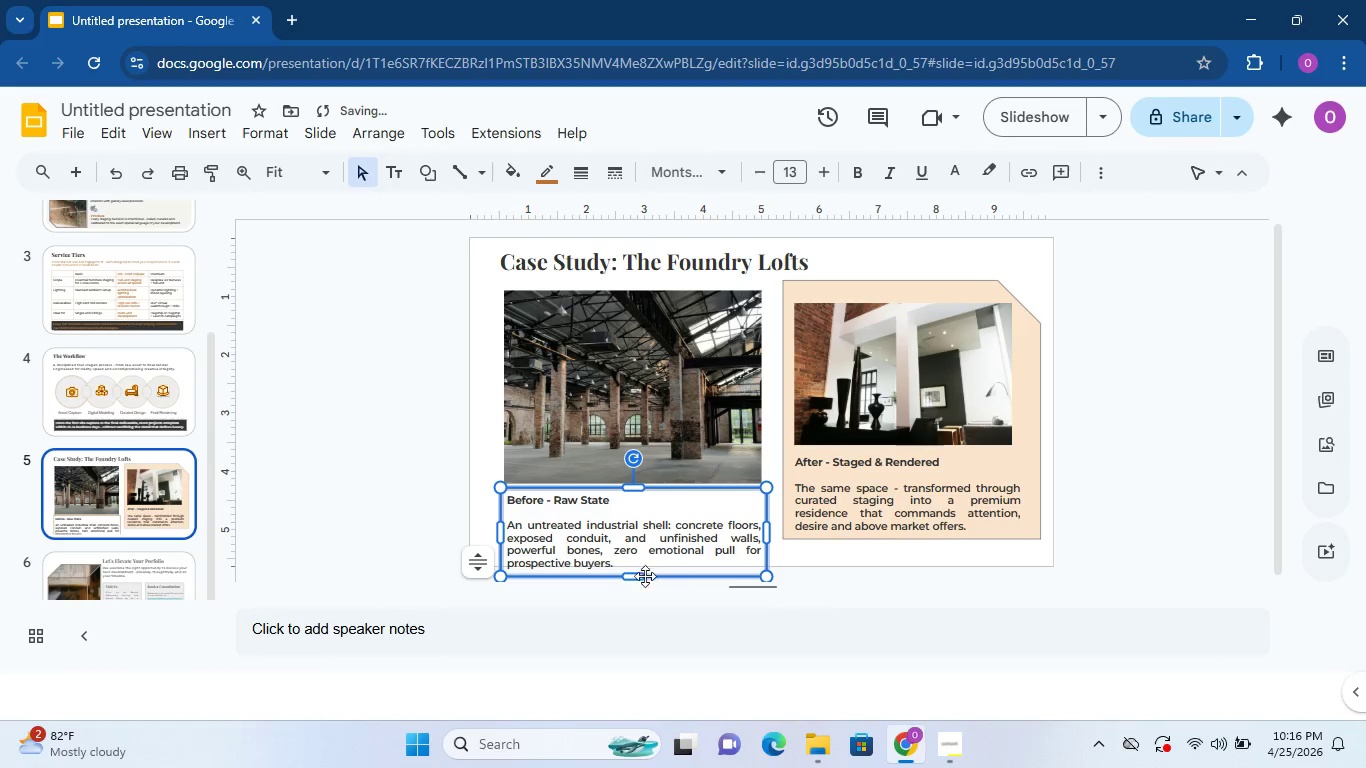 
left_click_drag(start_coordinate=[638, 581], to_coordinate=[638, 571])
 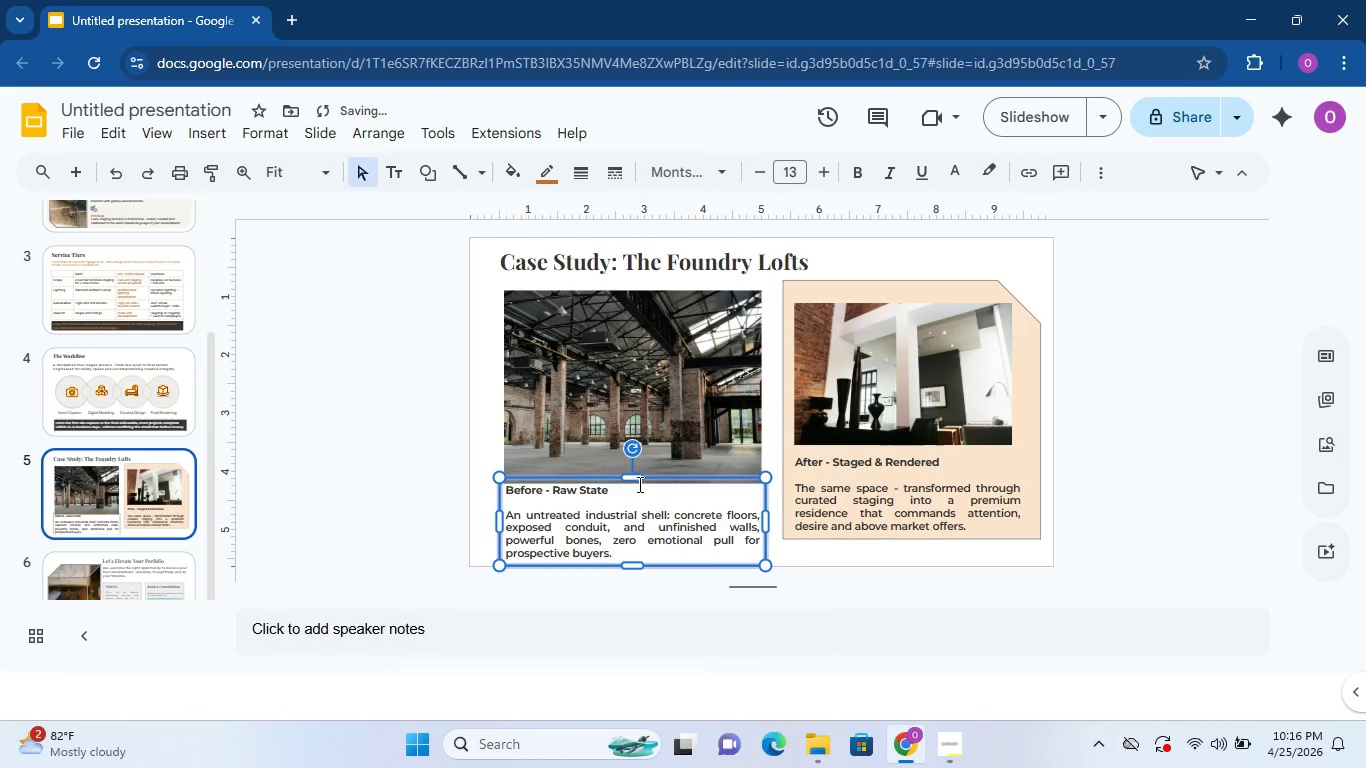 
left_click_drag(start_coordinate=[638, 479], to_coordinate=[636, 487])
 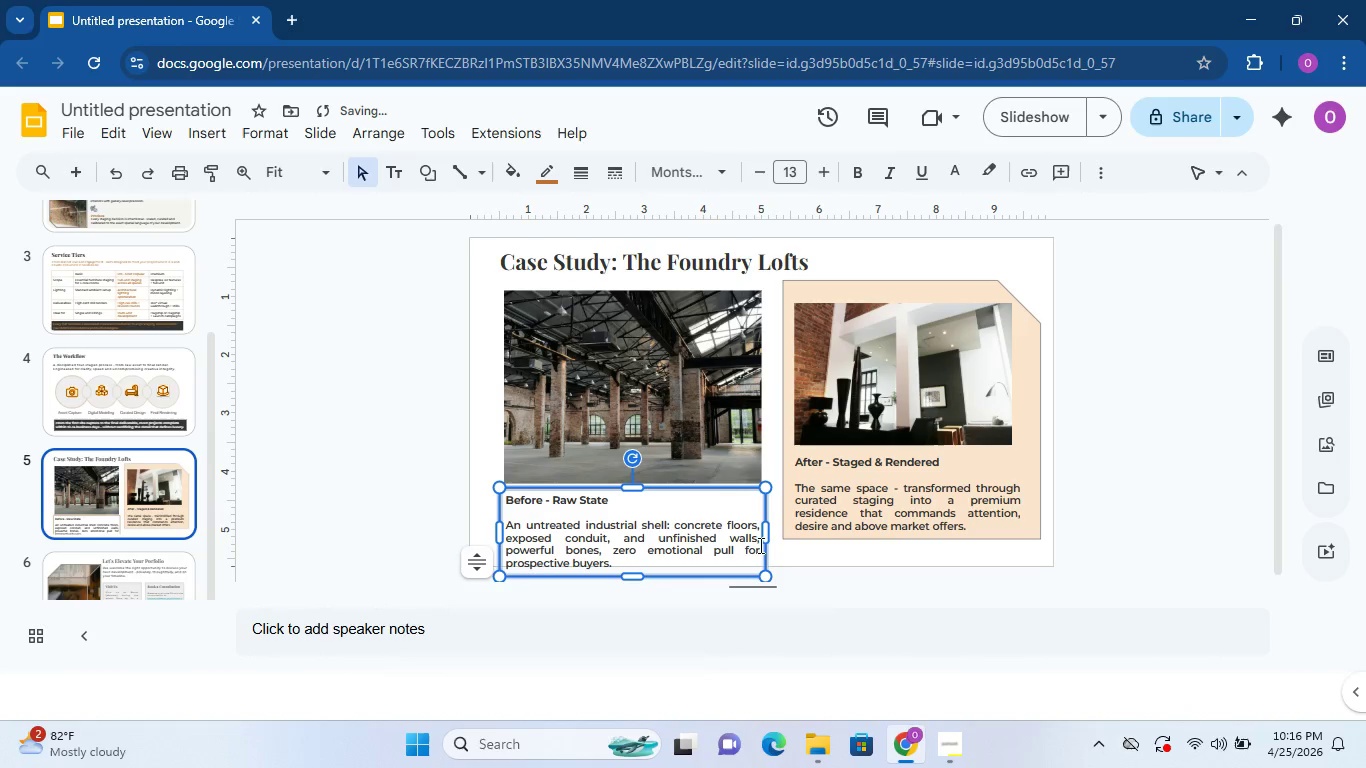 
left_click_drag(start_coordinate=[765, 536], to_coordinate=[775, 536])
 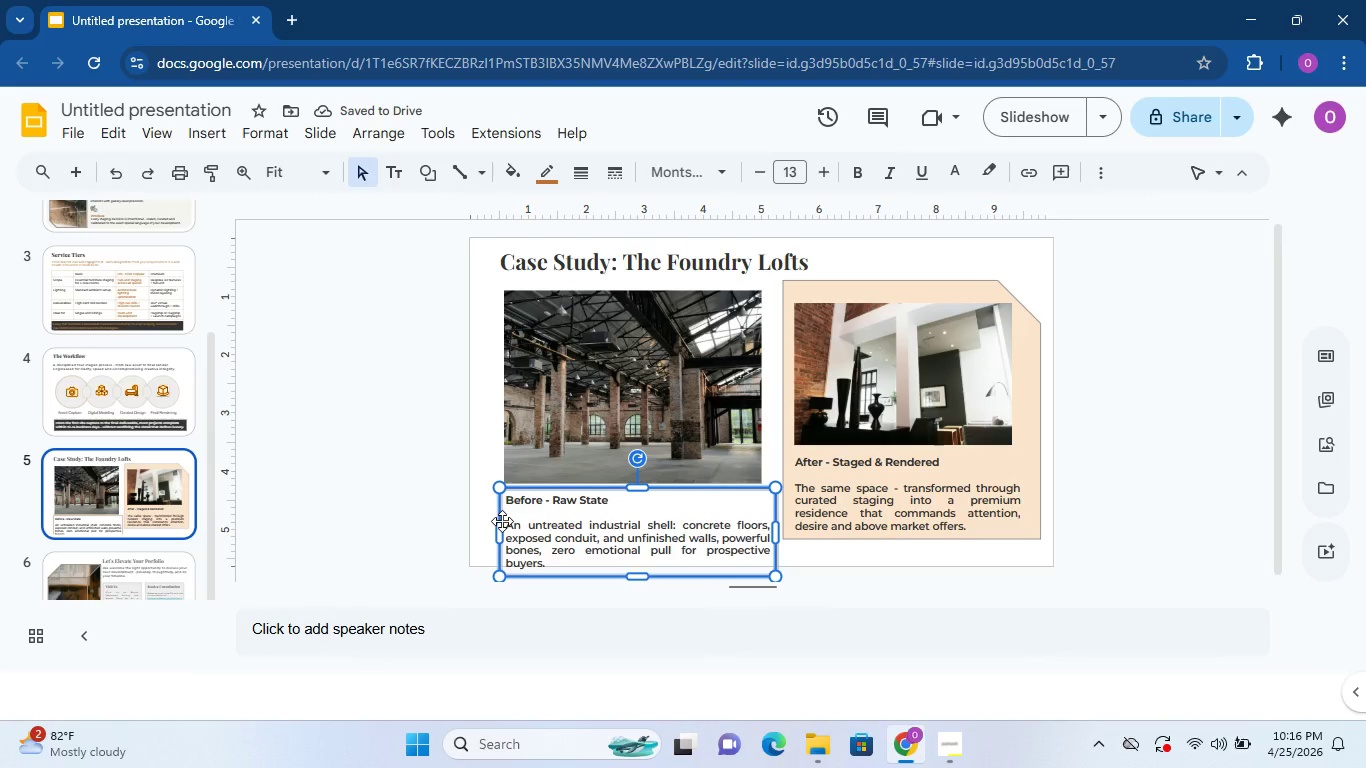 
left_click_drag(start_coordinate=[499, 525], to_coordinate=[492, 524])
 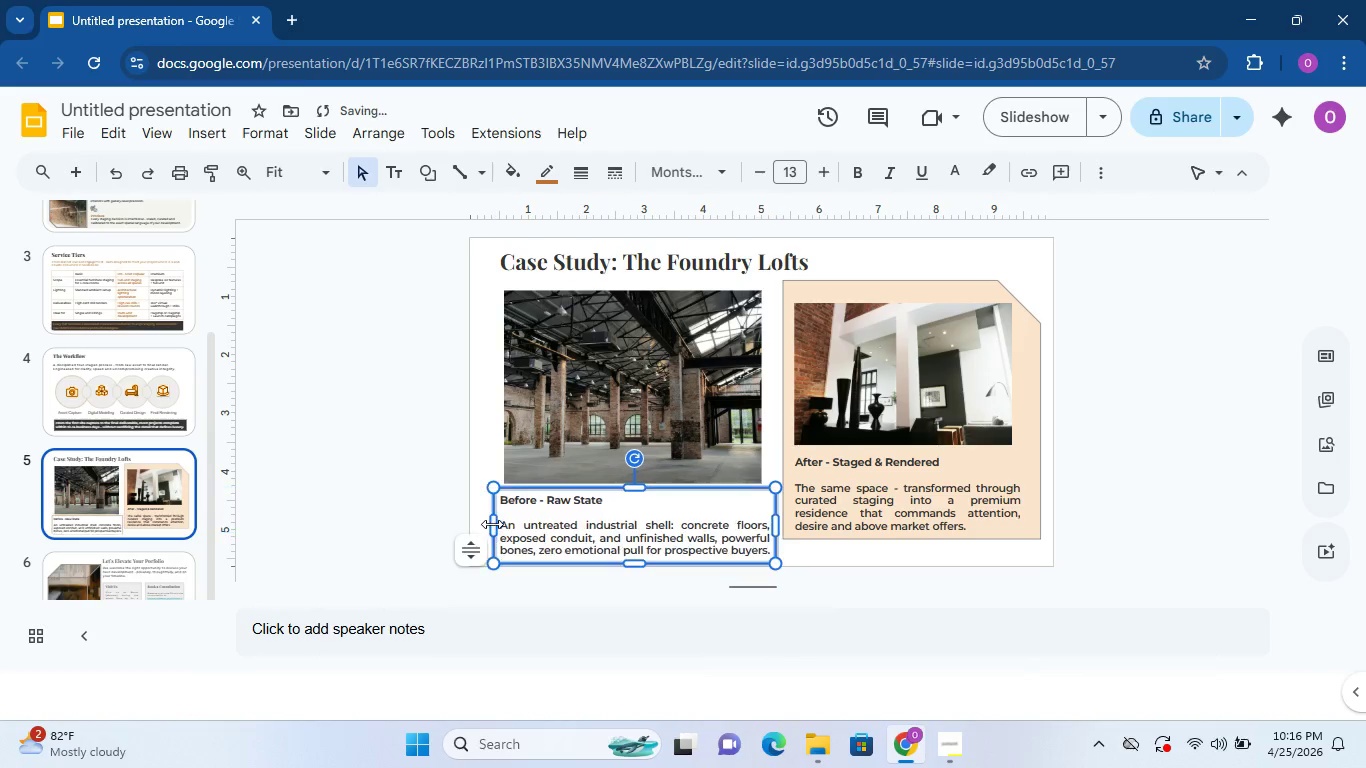 
left_click([492, 524])
 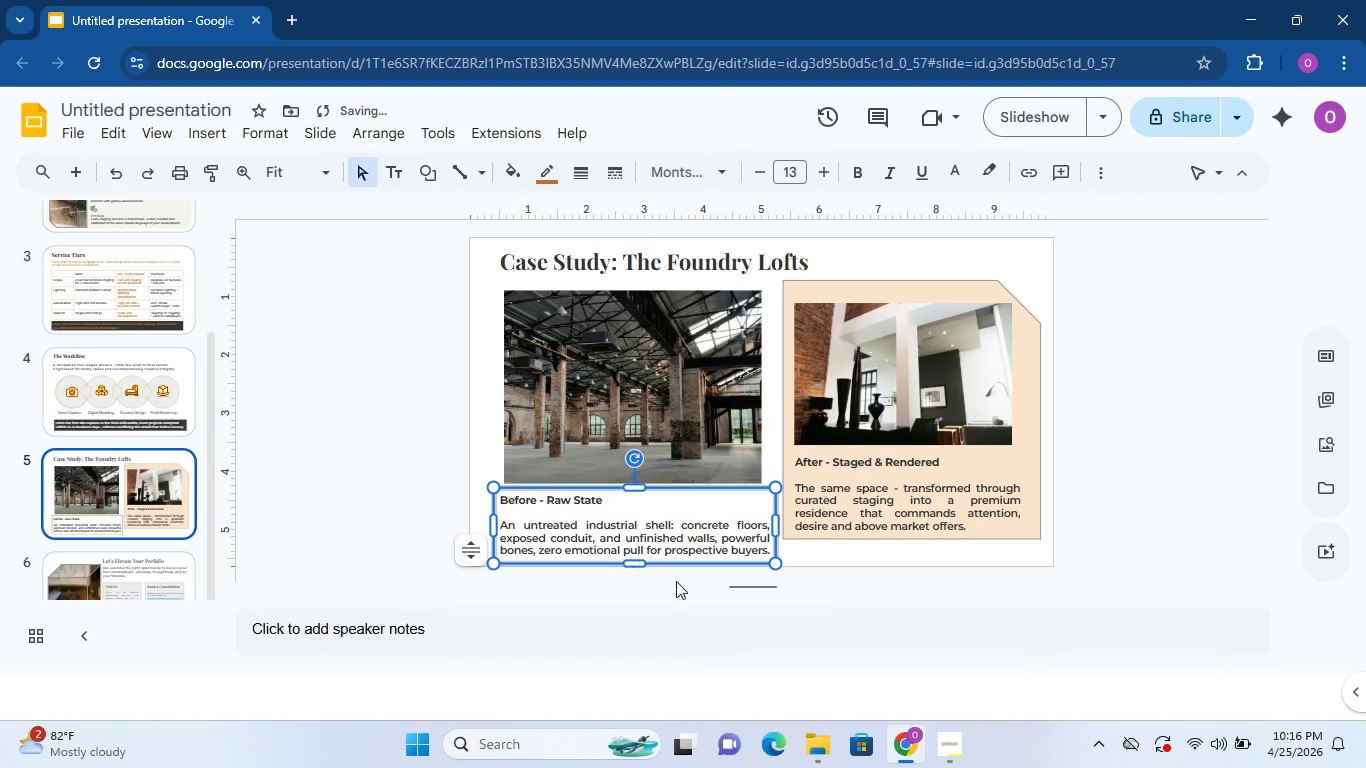 
left_click([749, 606])
 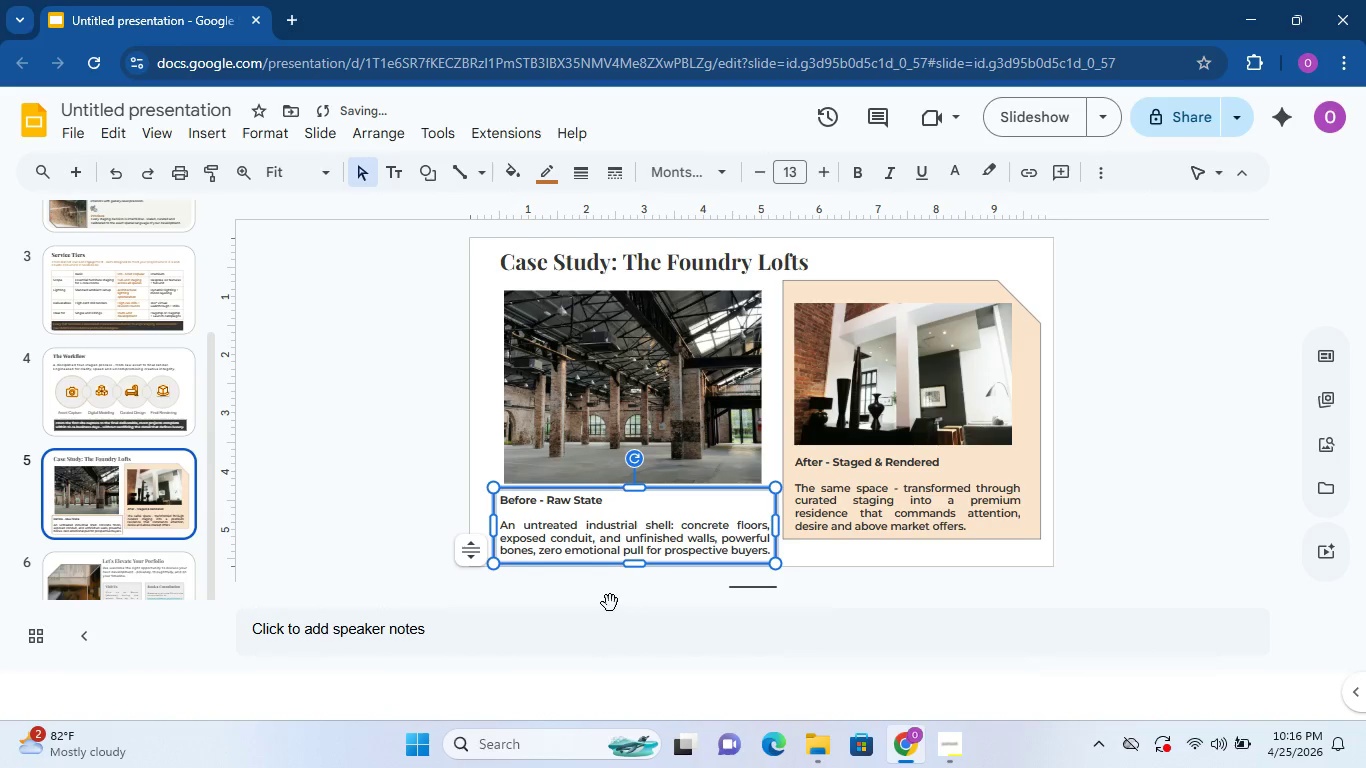 
left_click_drag(start_coordinate=[583, 601], to_coordinate=[576, 602])
 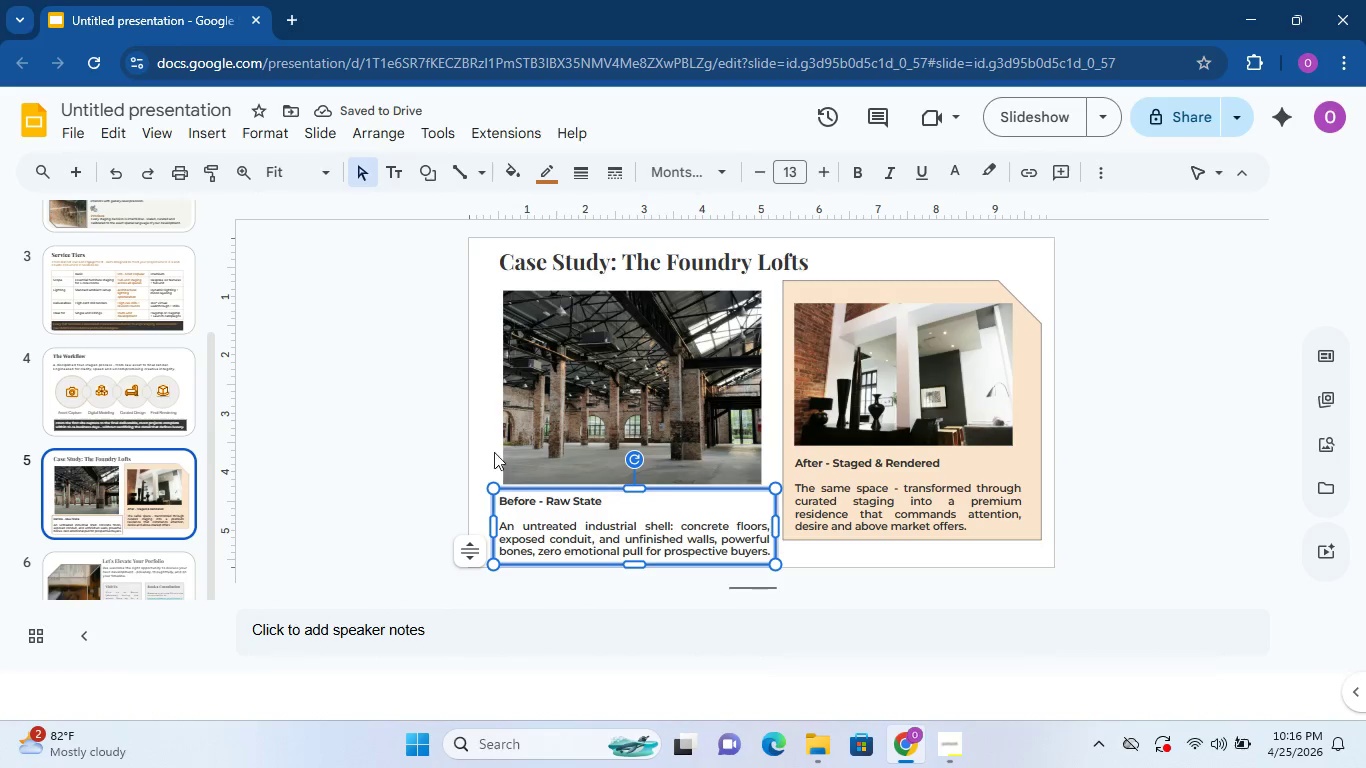 
left_click([487, 447])
 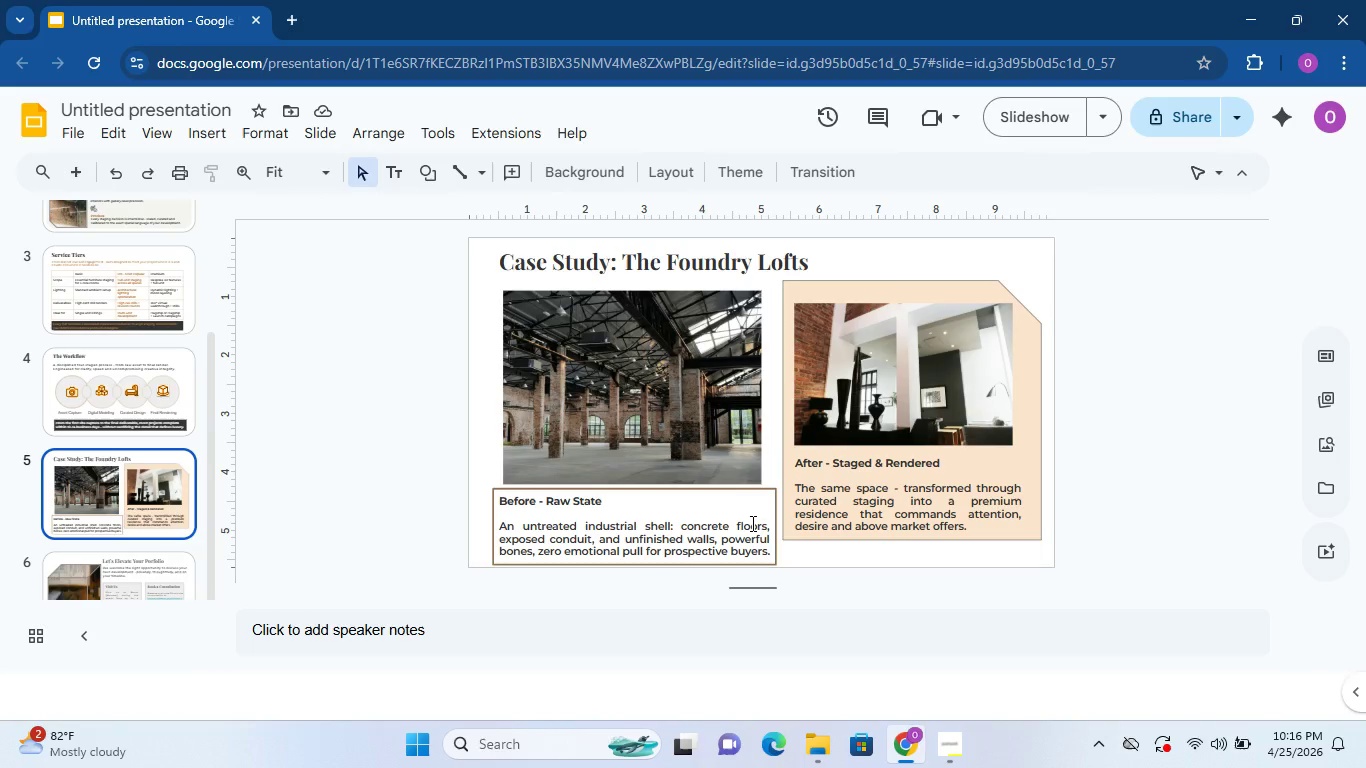 
wait(5.73)
 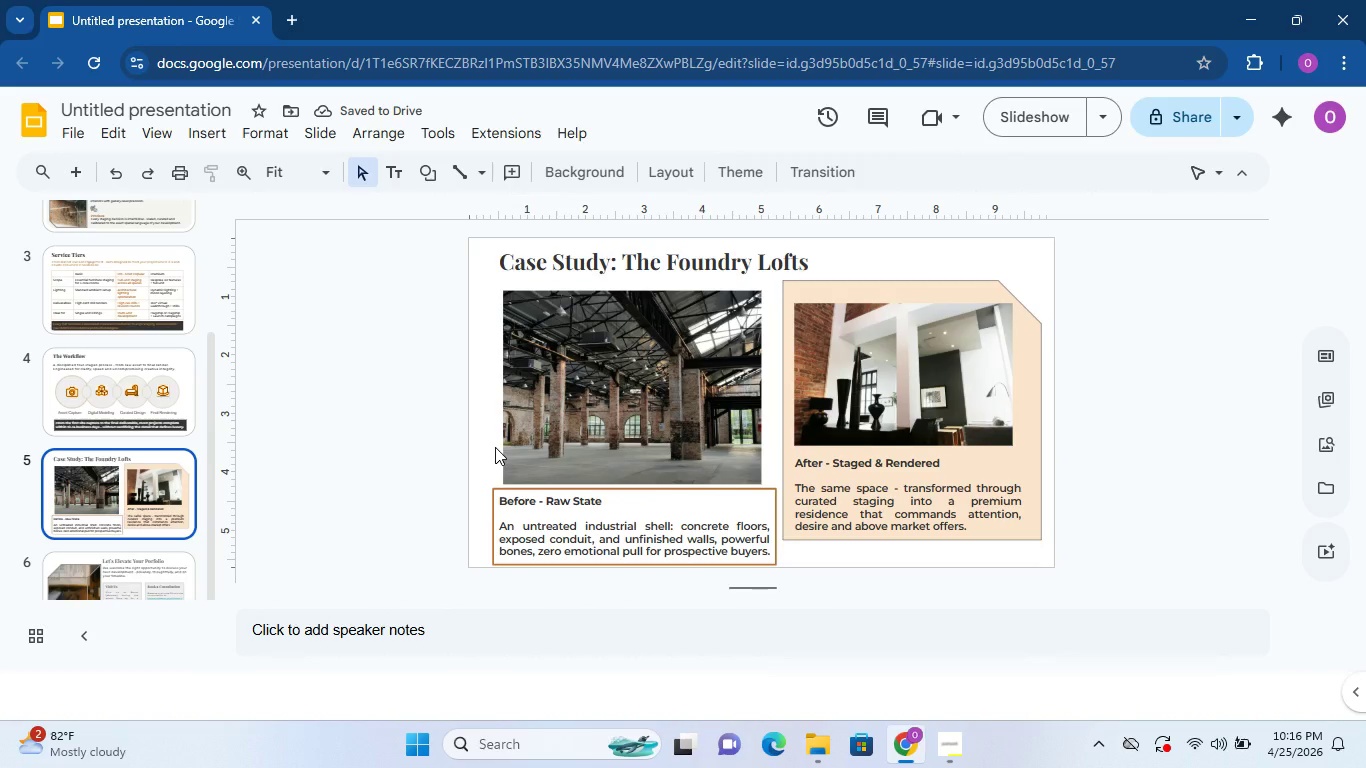 
left_click([755, 492])
 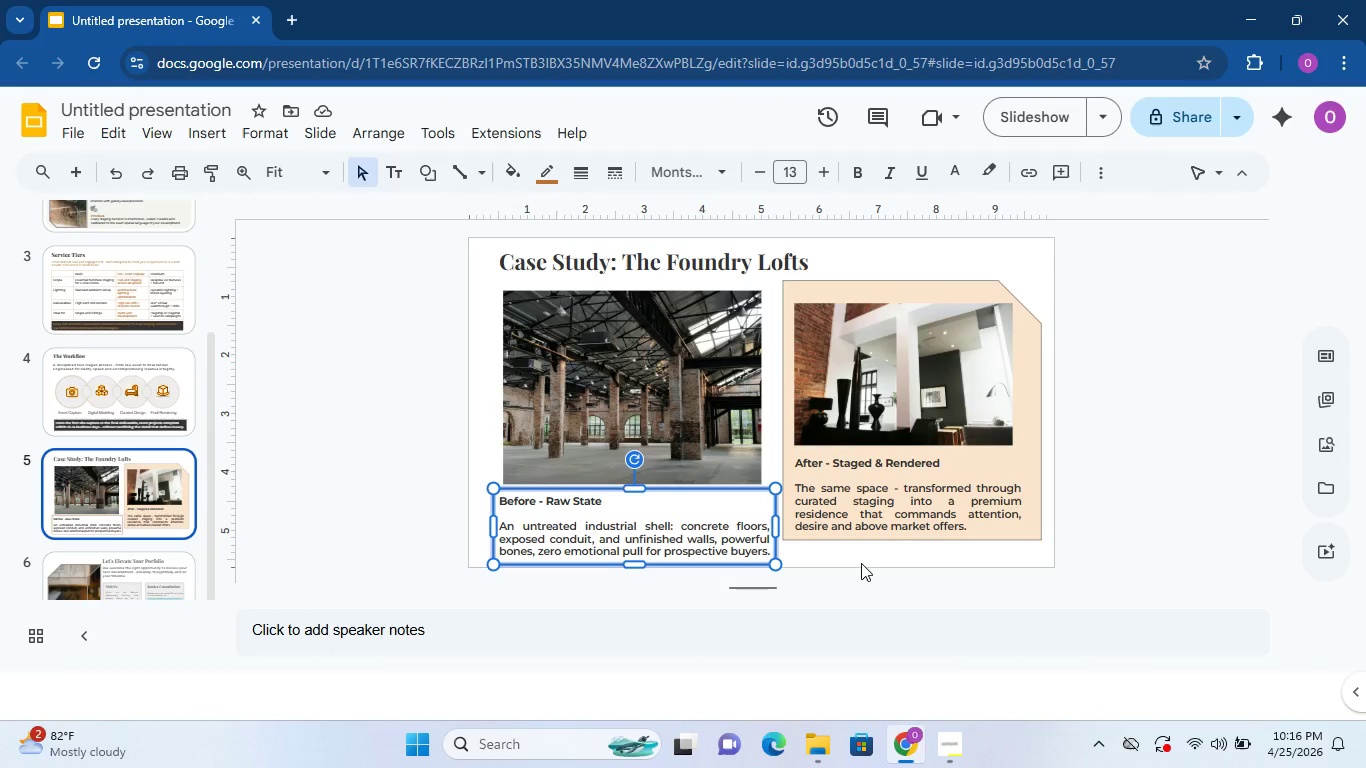 
key(ArrowLeft)
 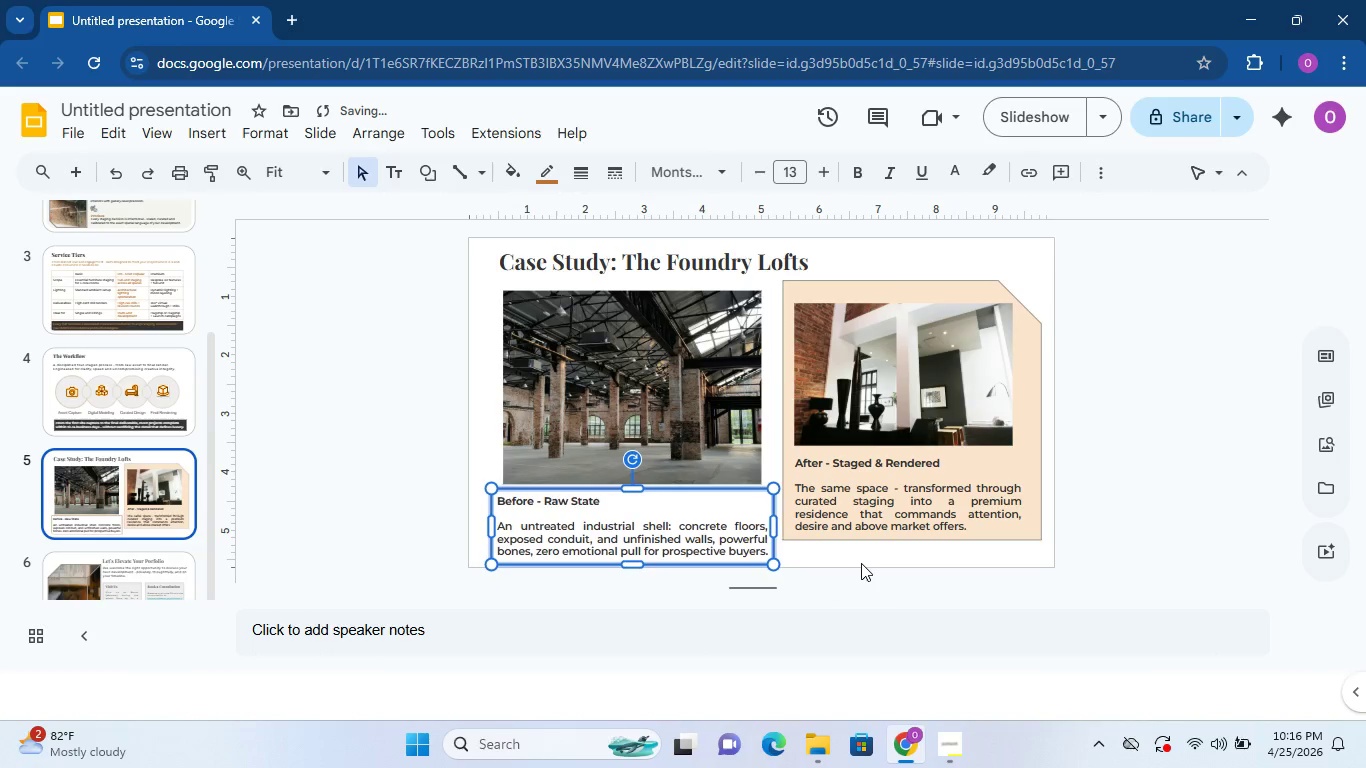 
key(ArrowLeft)
 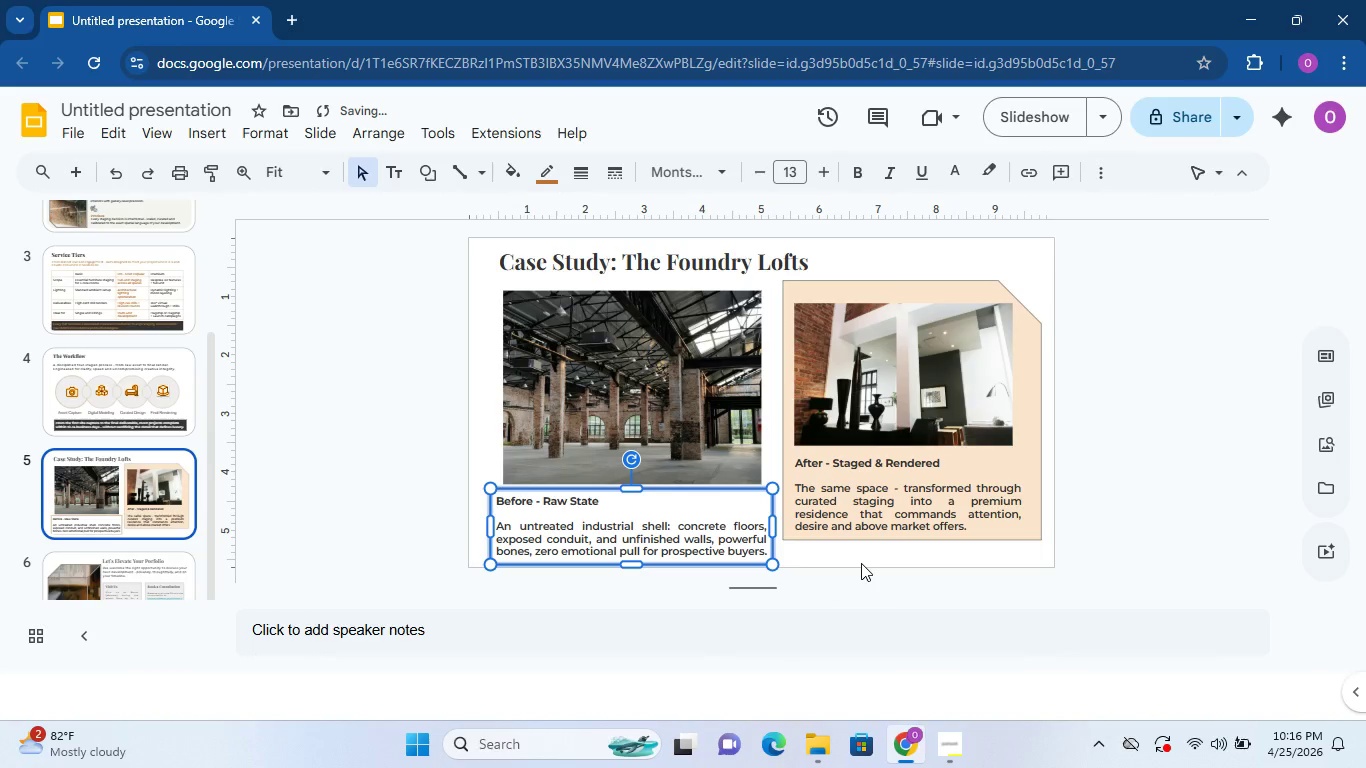 
key(ArrowLeft)
 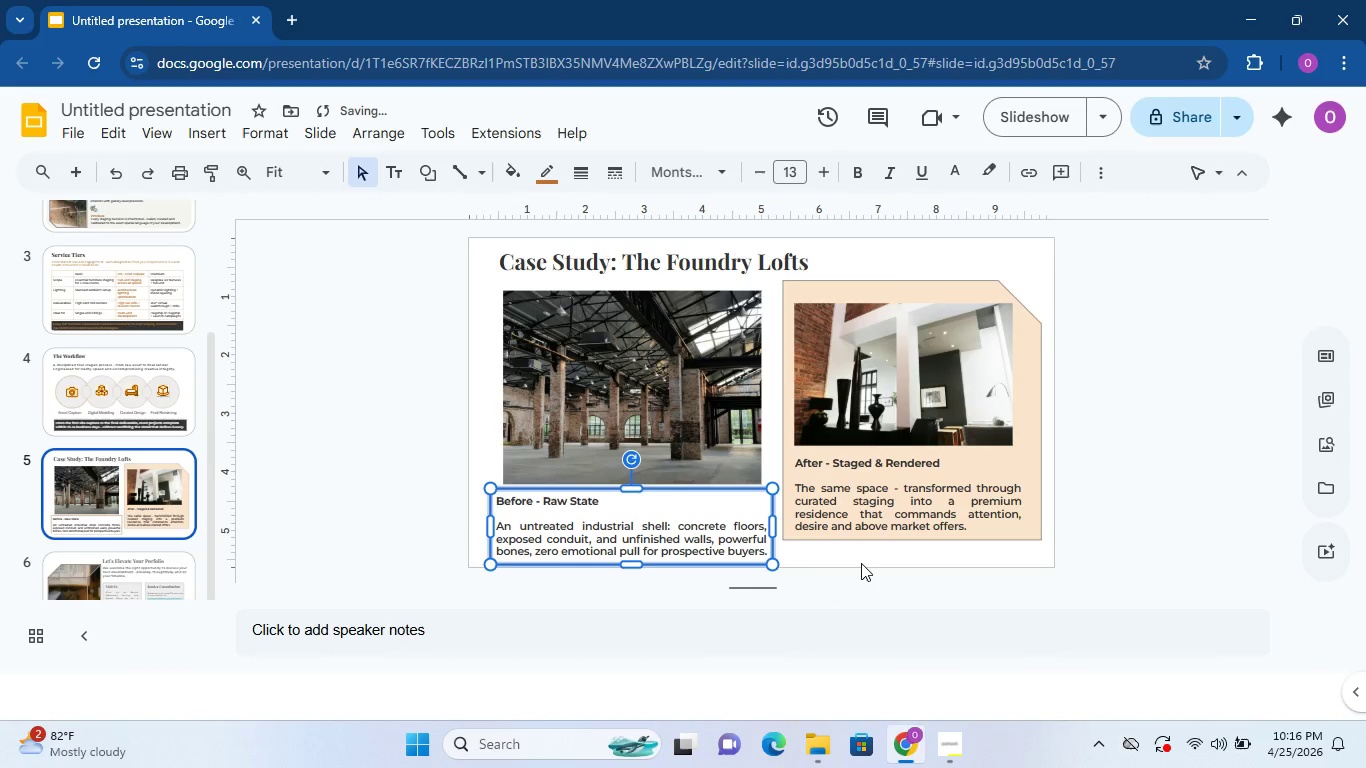 
key(ArrowUp)
 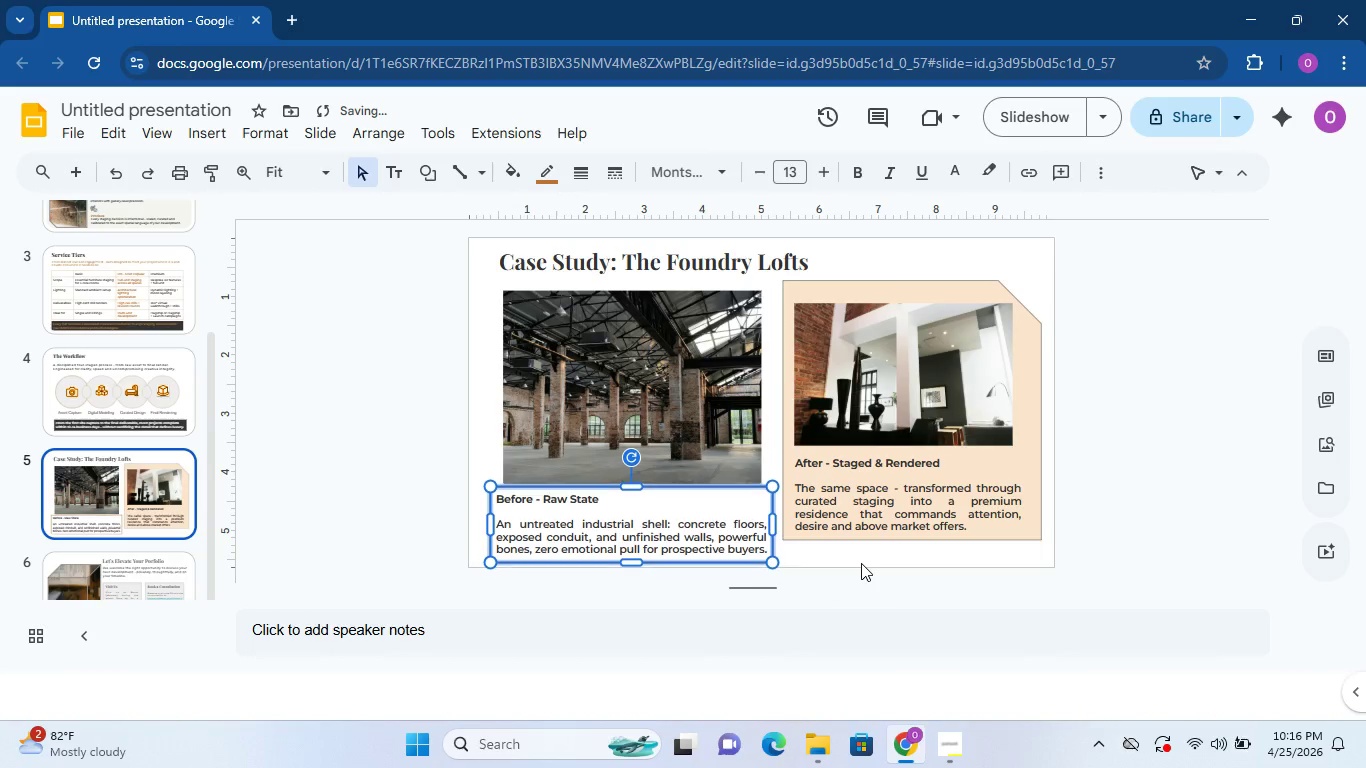 
key(ArrowUp)
 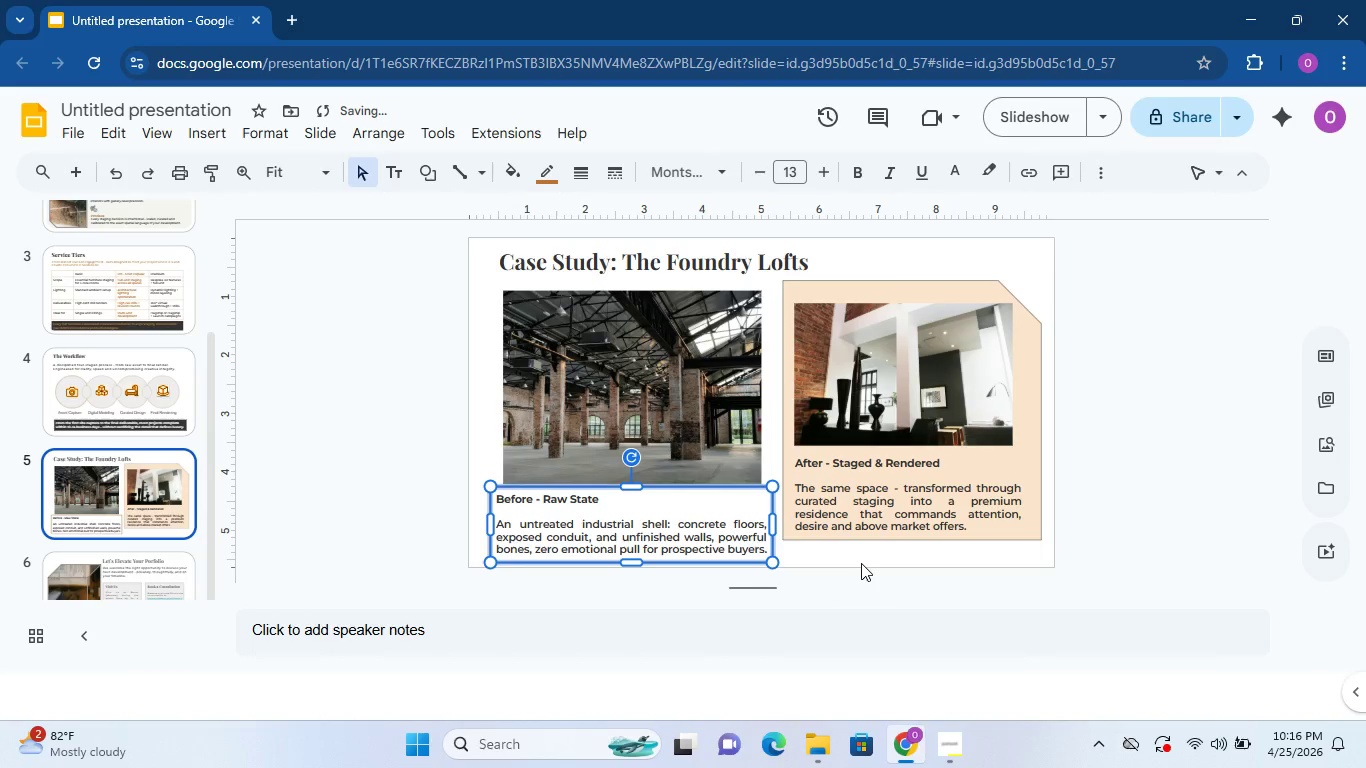 
key(ArrowUp)
 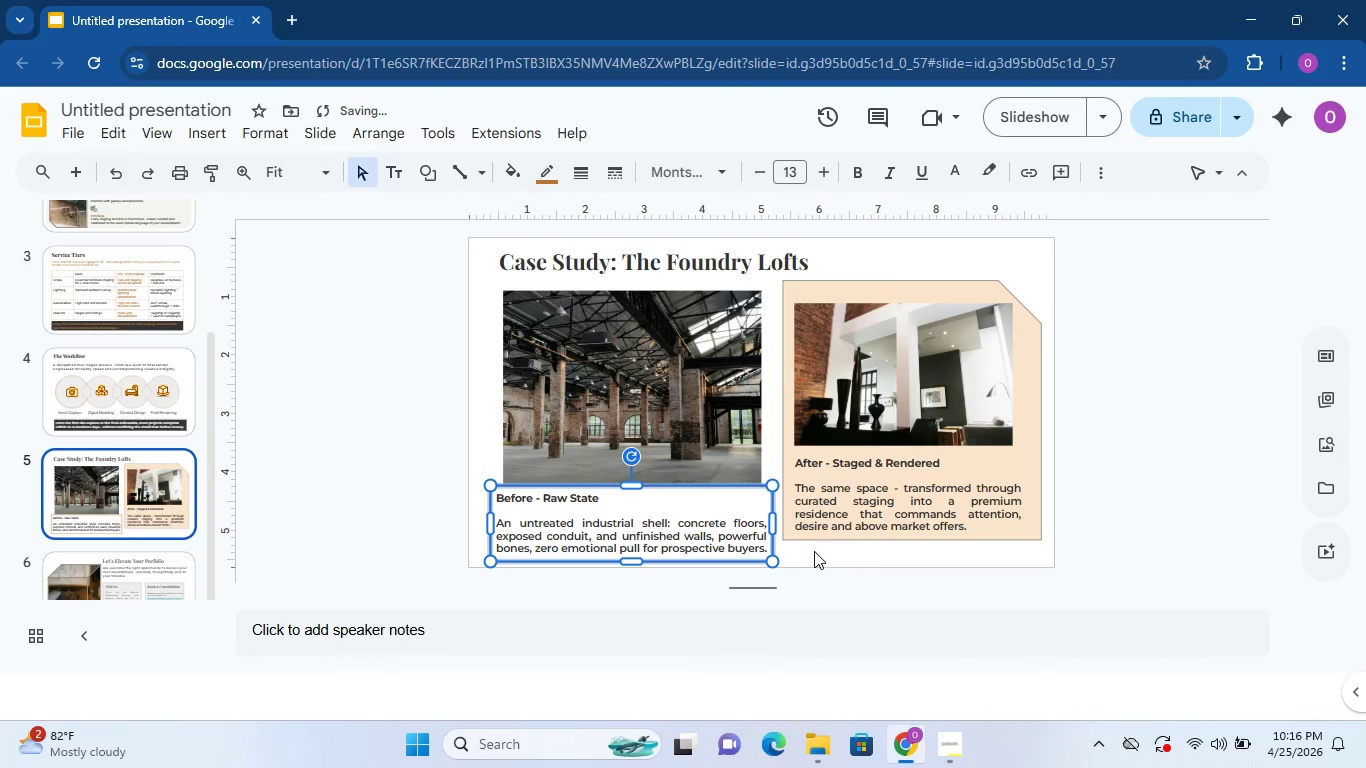 
key(ArrowLeft)
 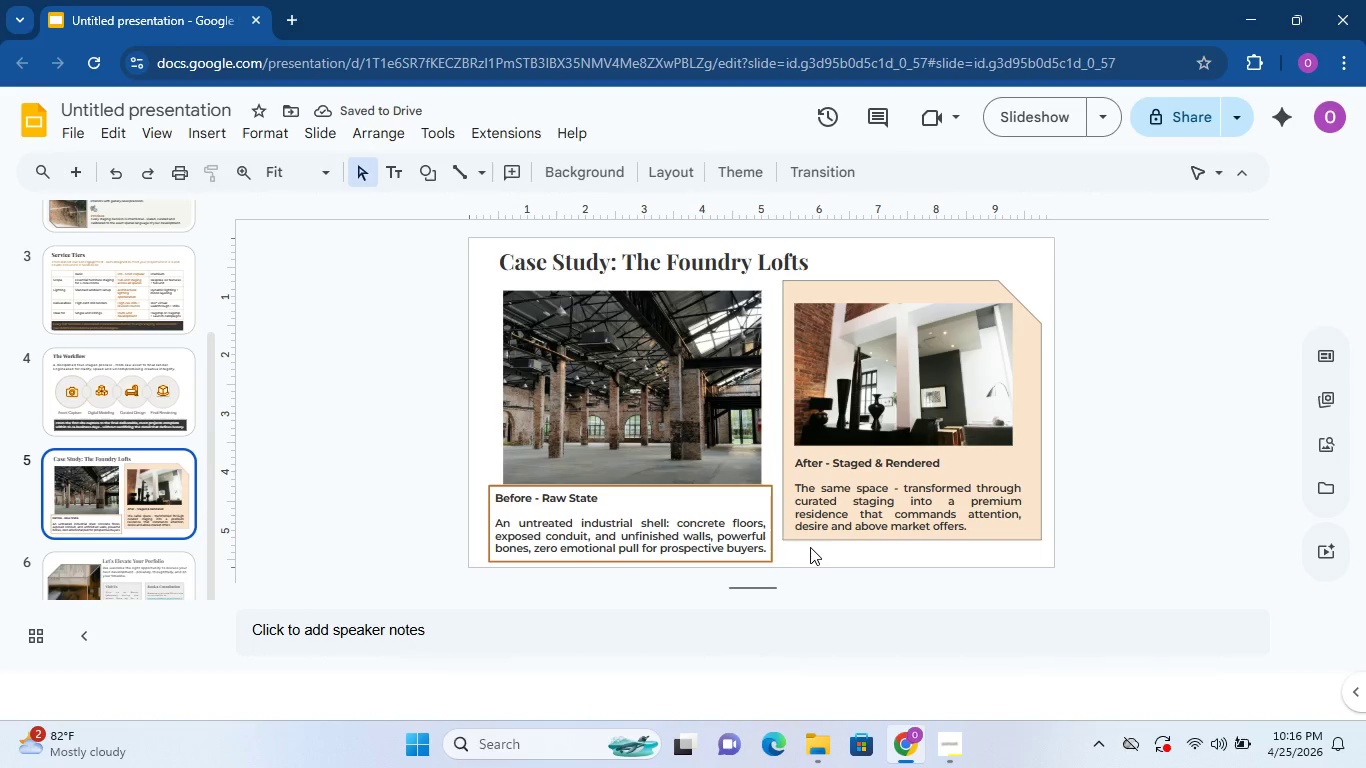 
left_click([737, 519])
 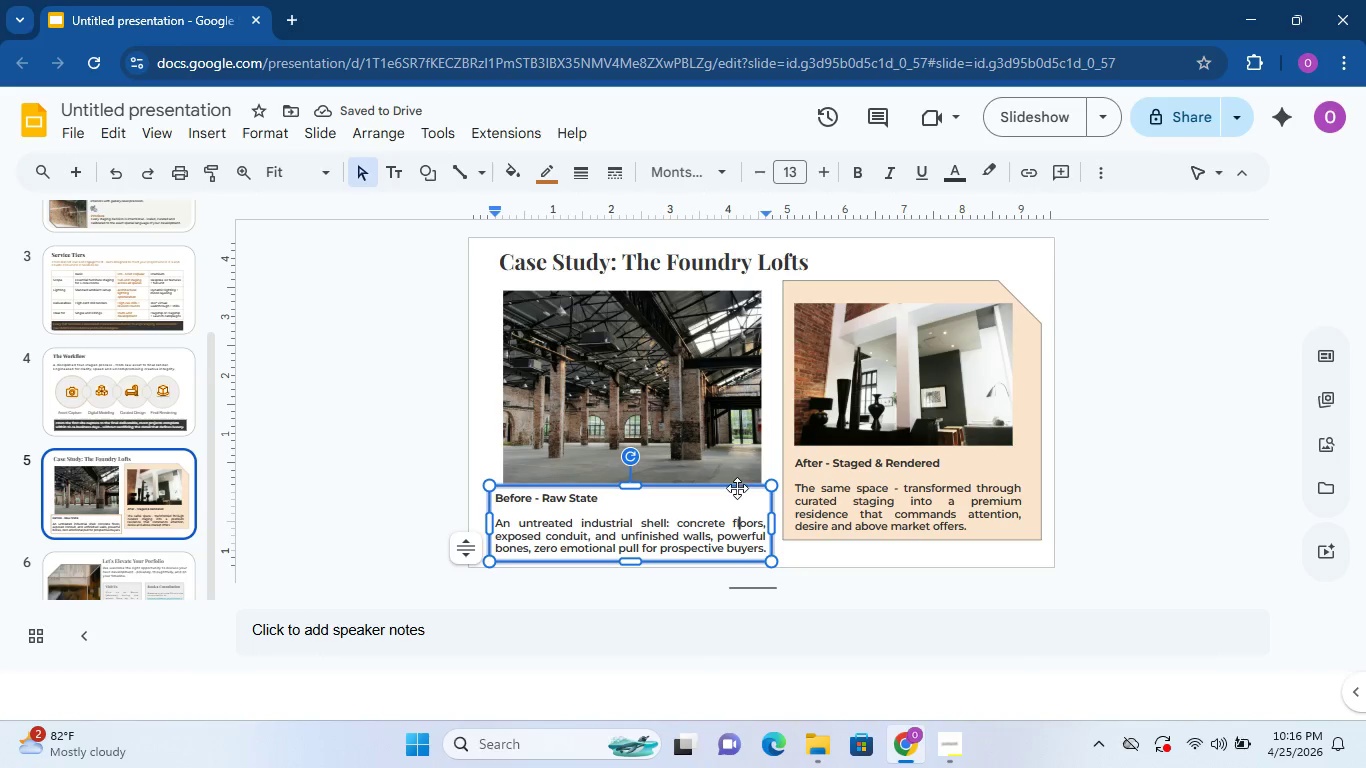 
left_click_drag(start_coordinate=[737, 488], to_coordinate=[743, 489])
 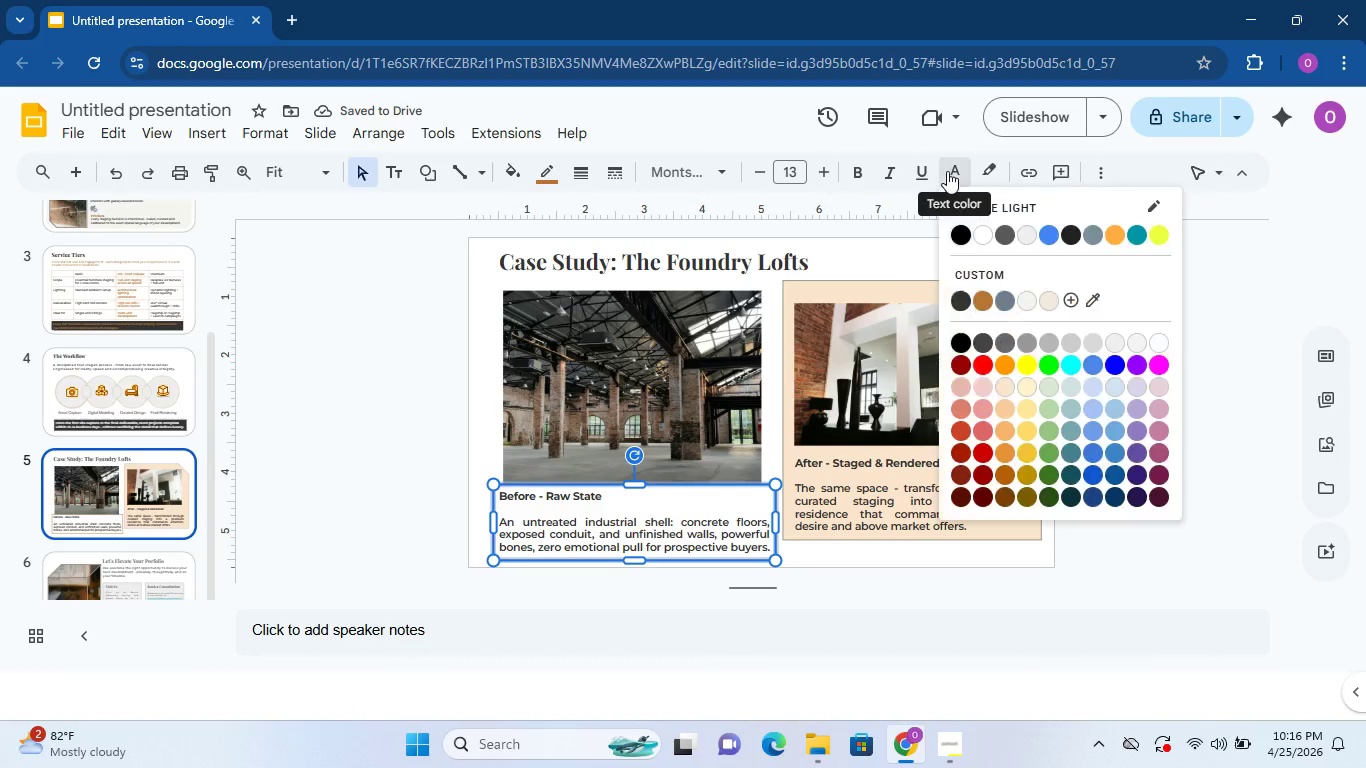 
left_click([958, 294])
 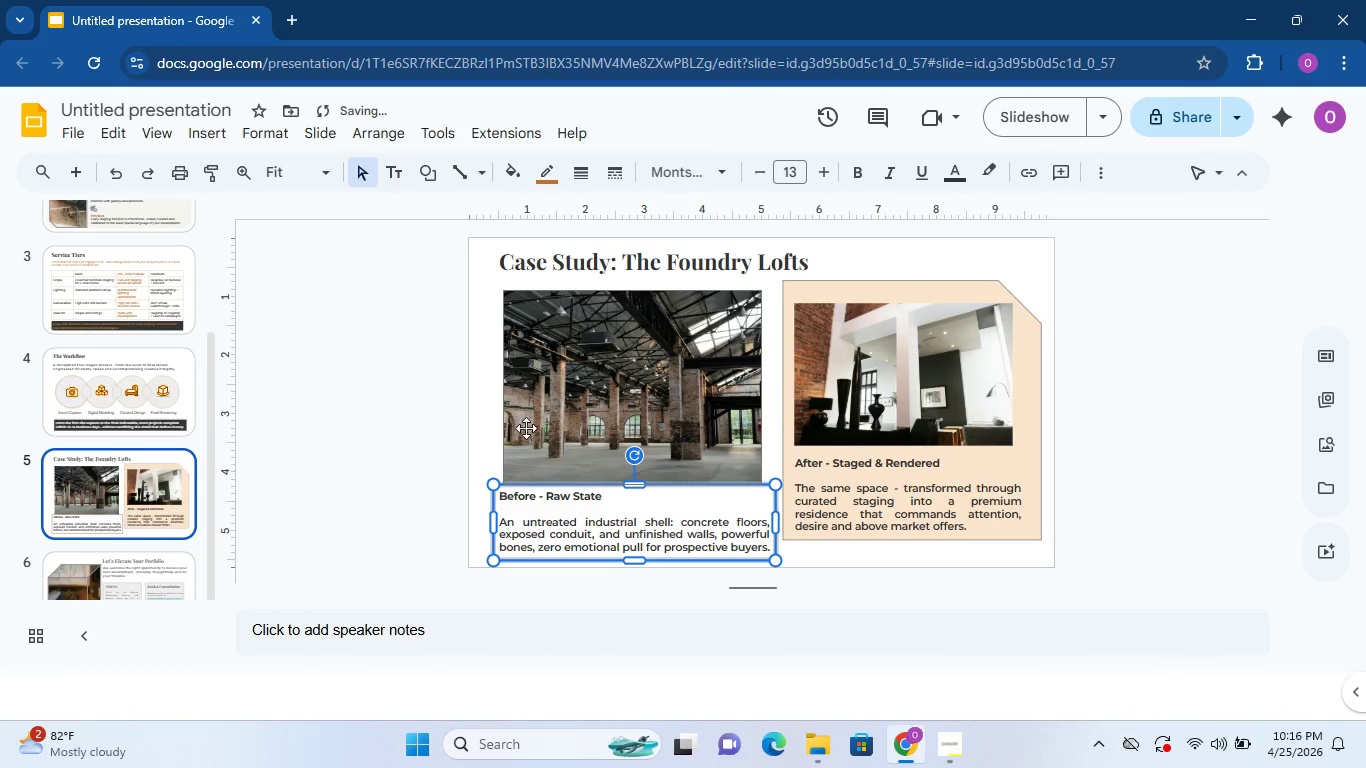 
left_click([490, 427])
 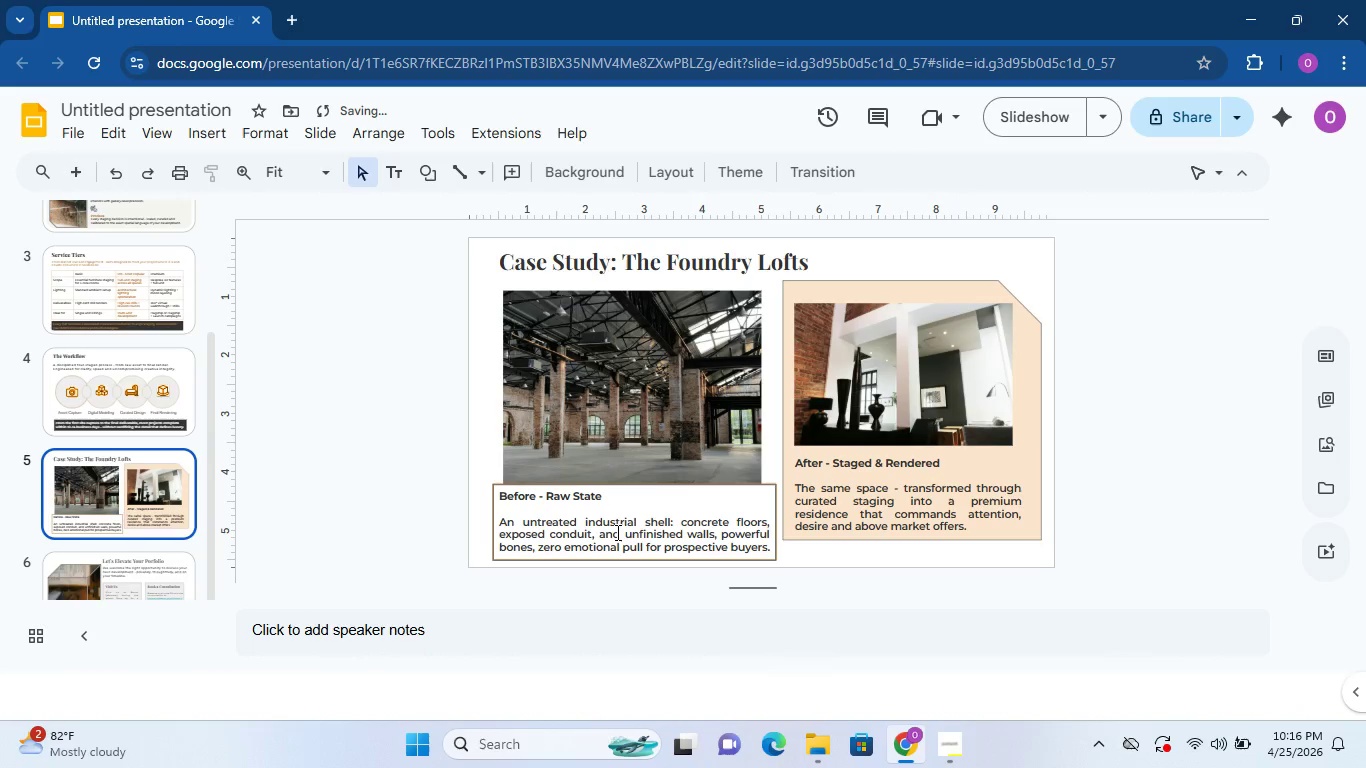 
left_click([692, 489])
 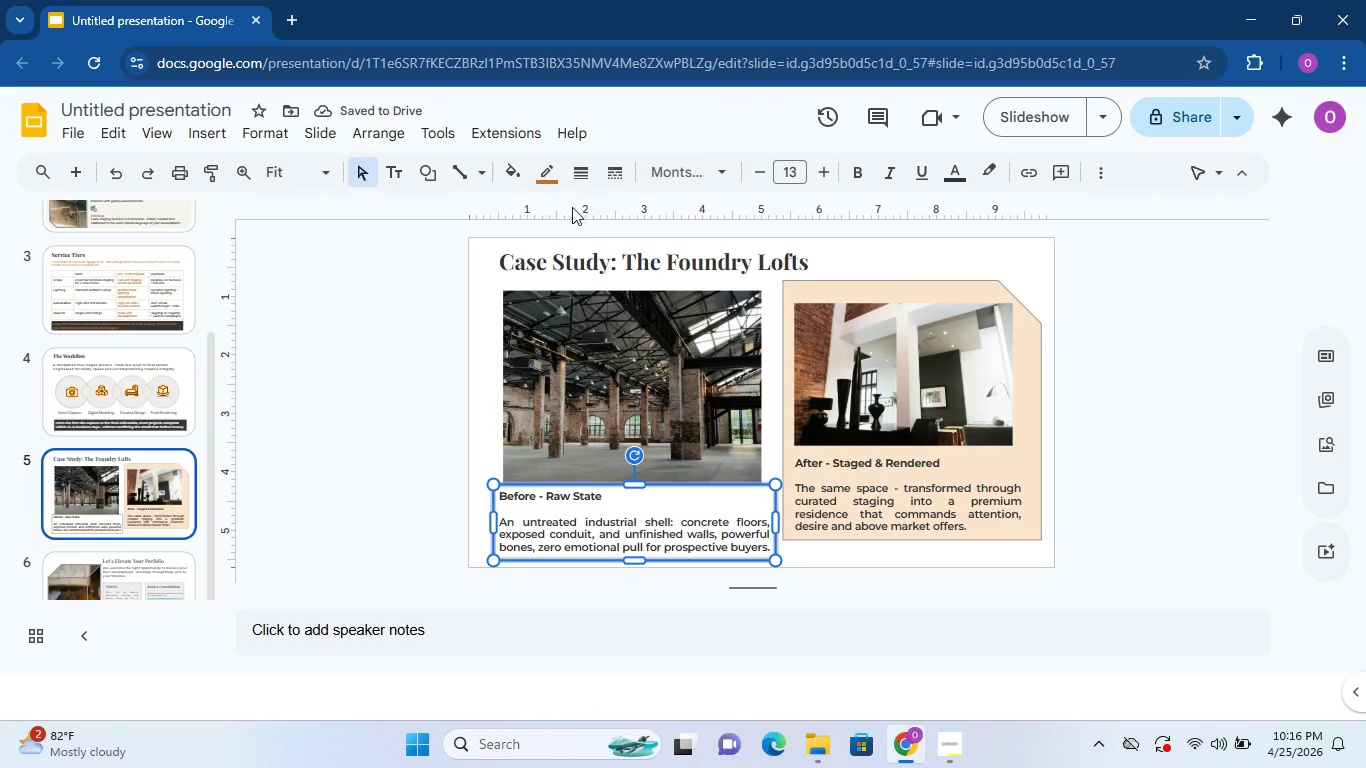 
left_click([550, 179])
 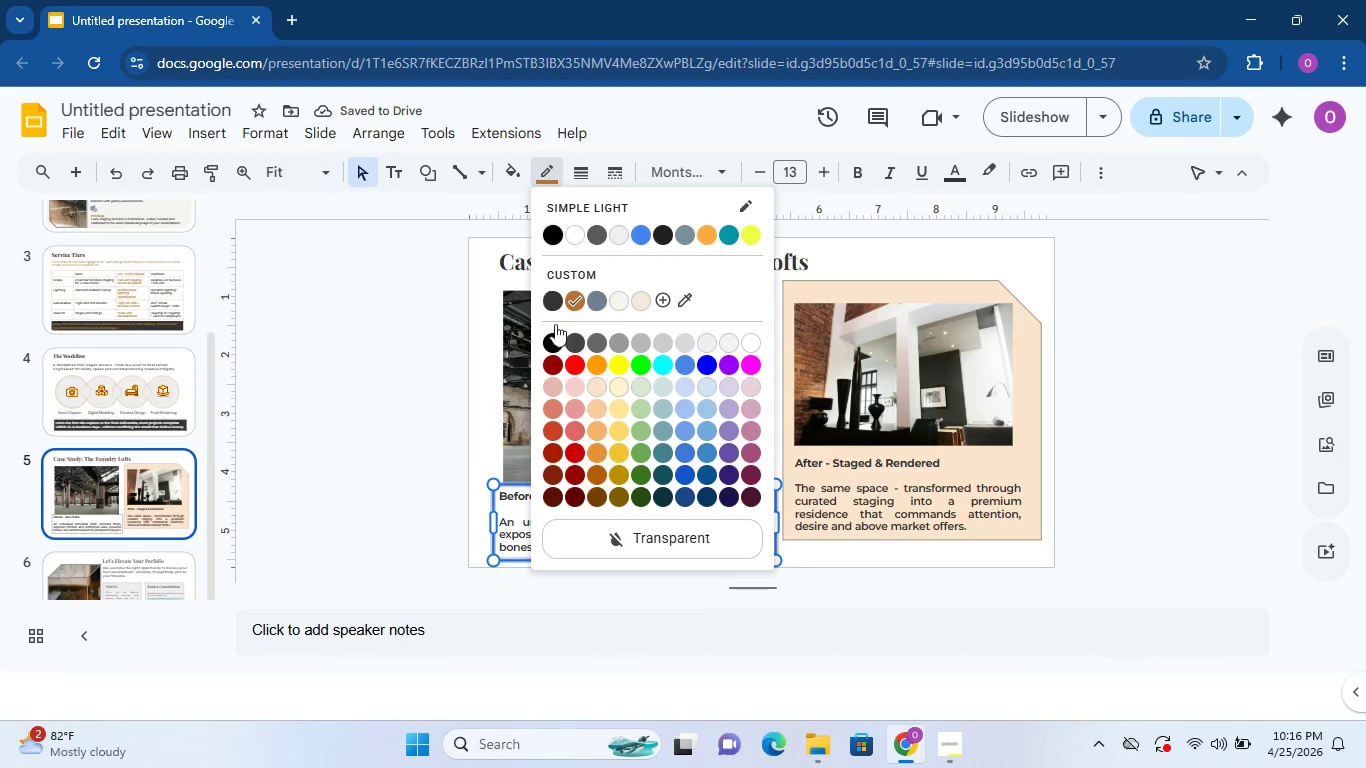 
left_click([554, 311])
 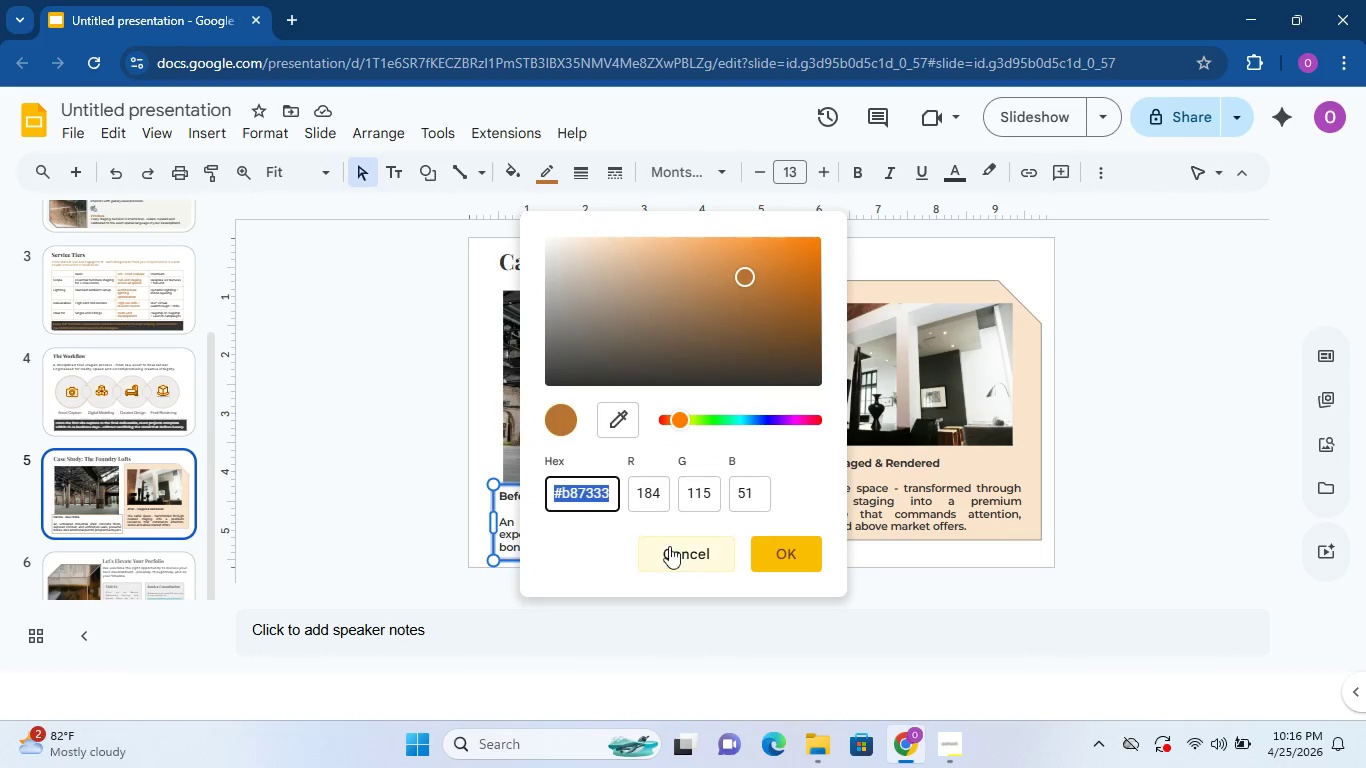 
left_click([670, 567])
 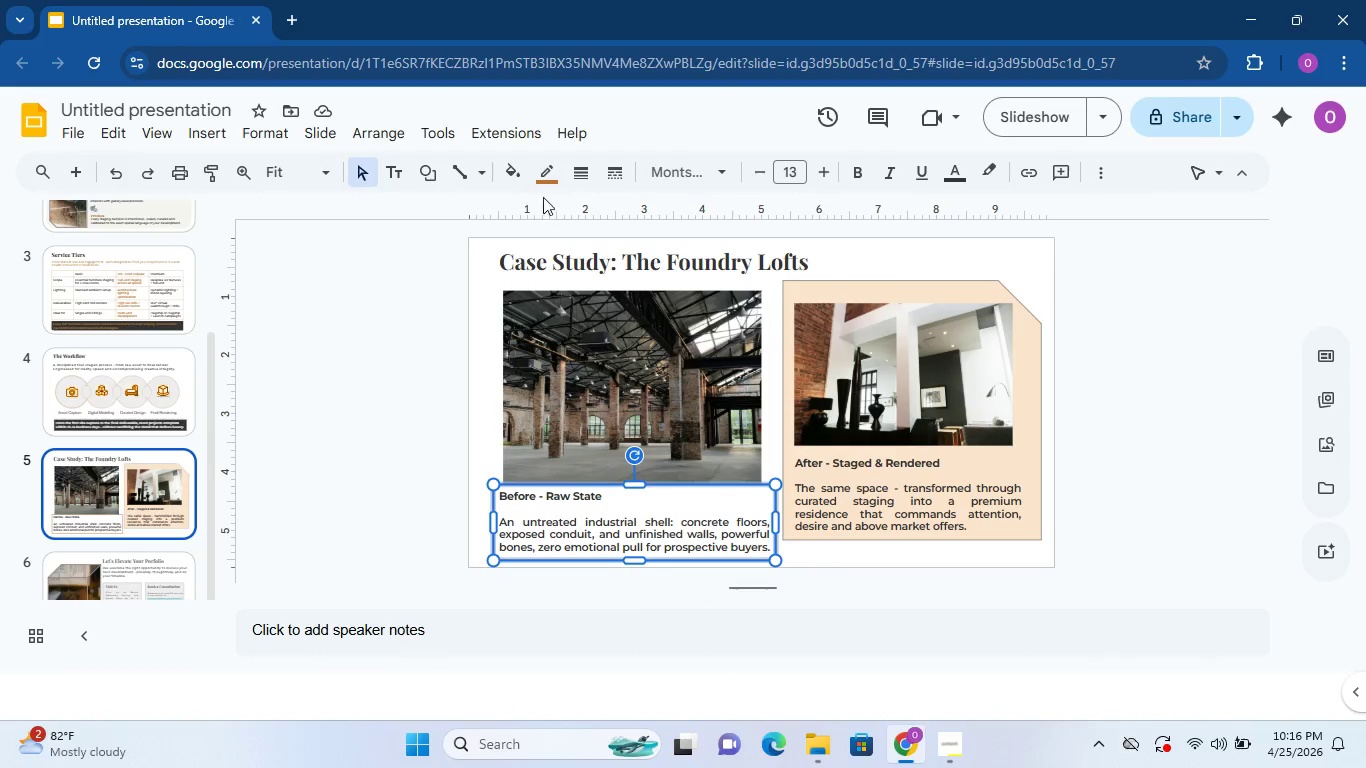 
left_click([546, 181])
 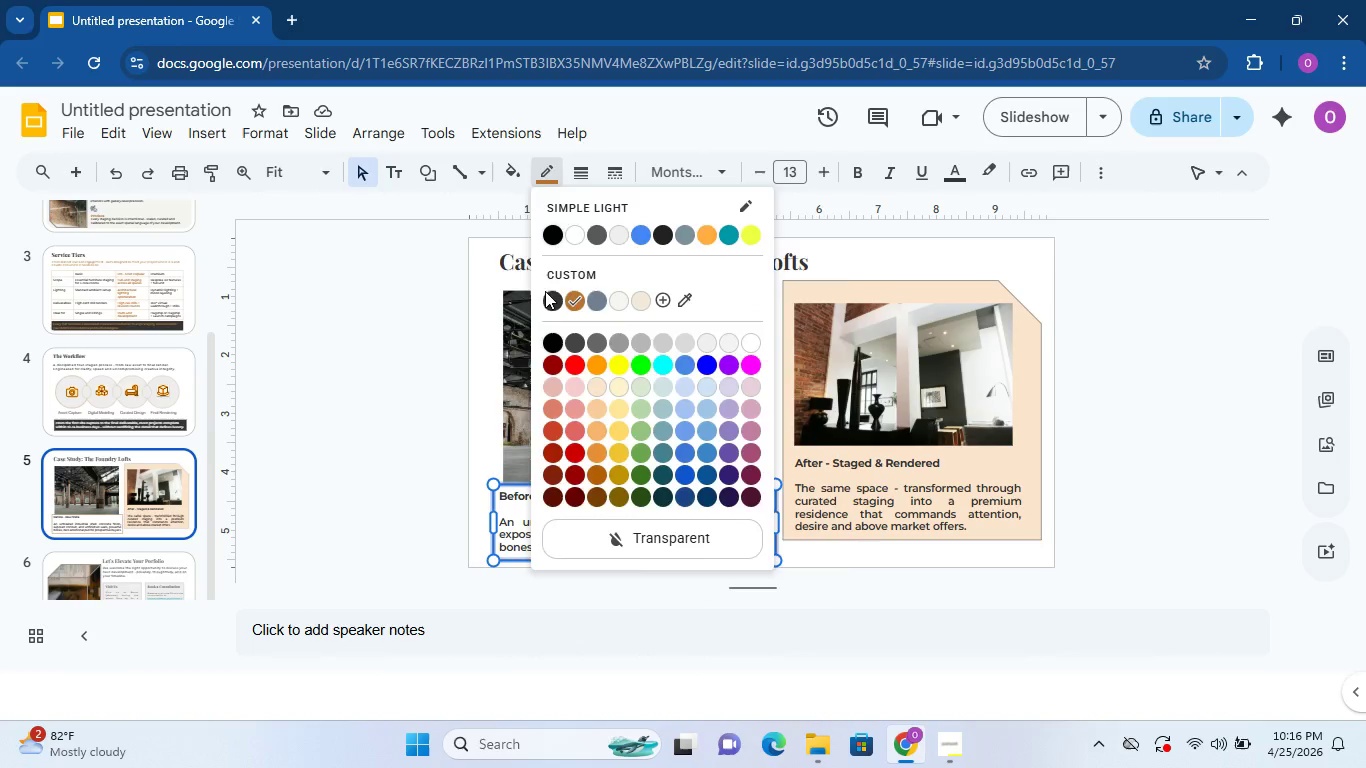 
left_click([545, 291])
 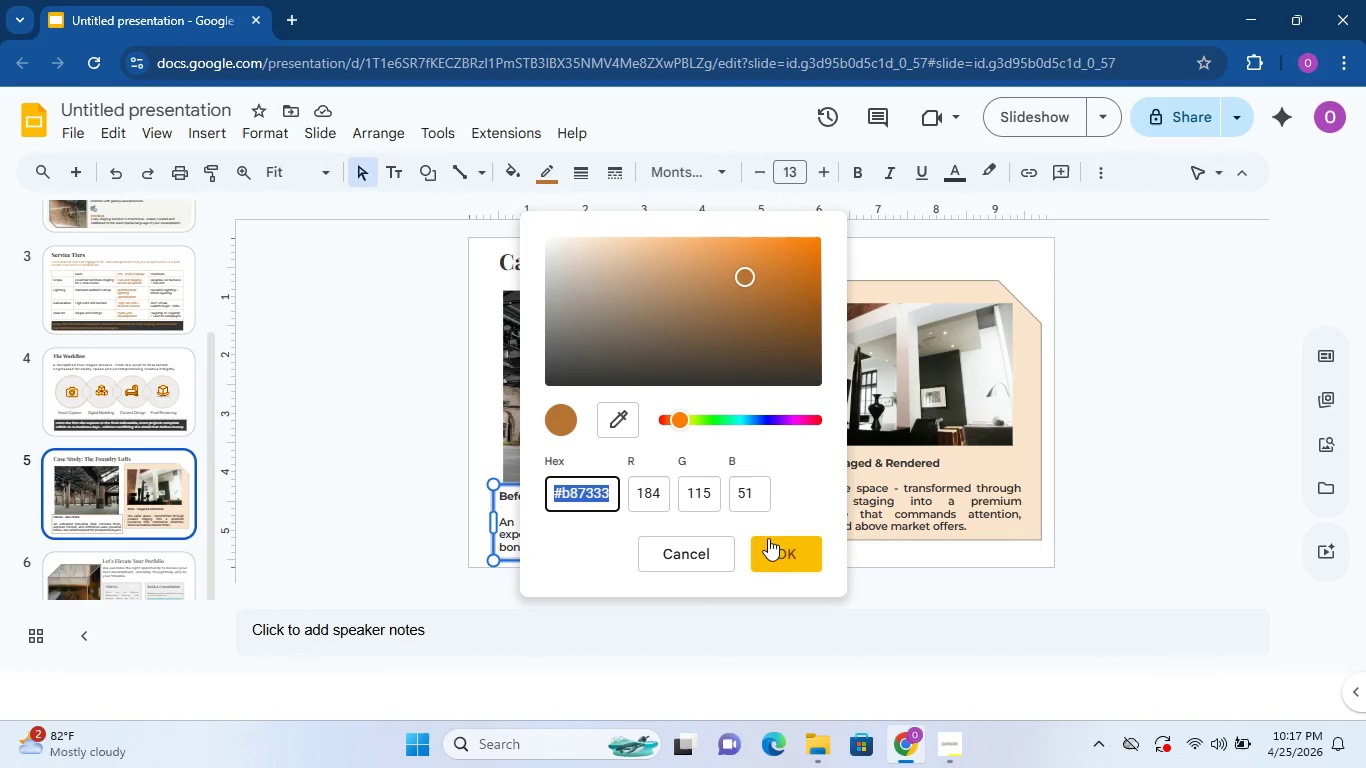 
left_click([776, 546])
 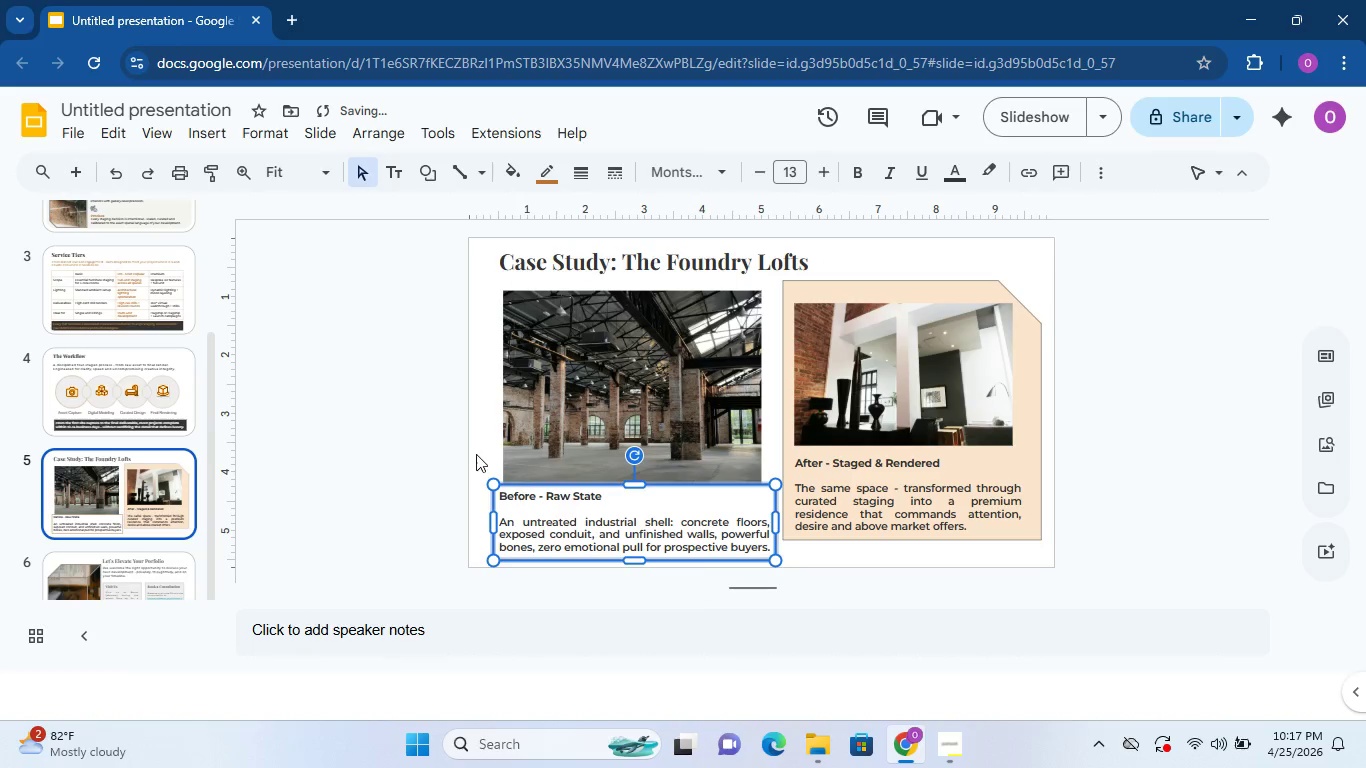 
left_click([476, 447])
 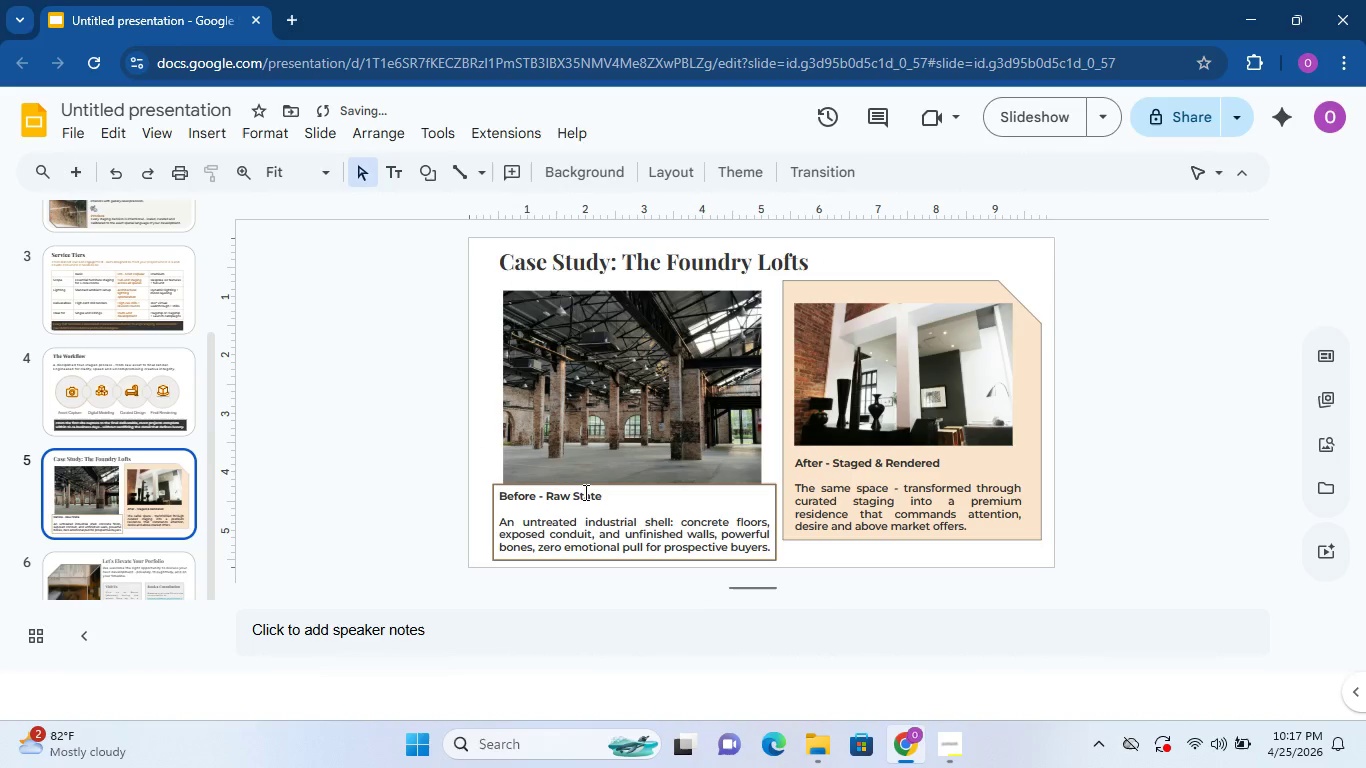 
left_click([593, 488])
 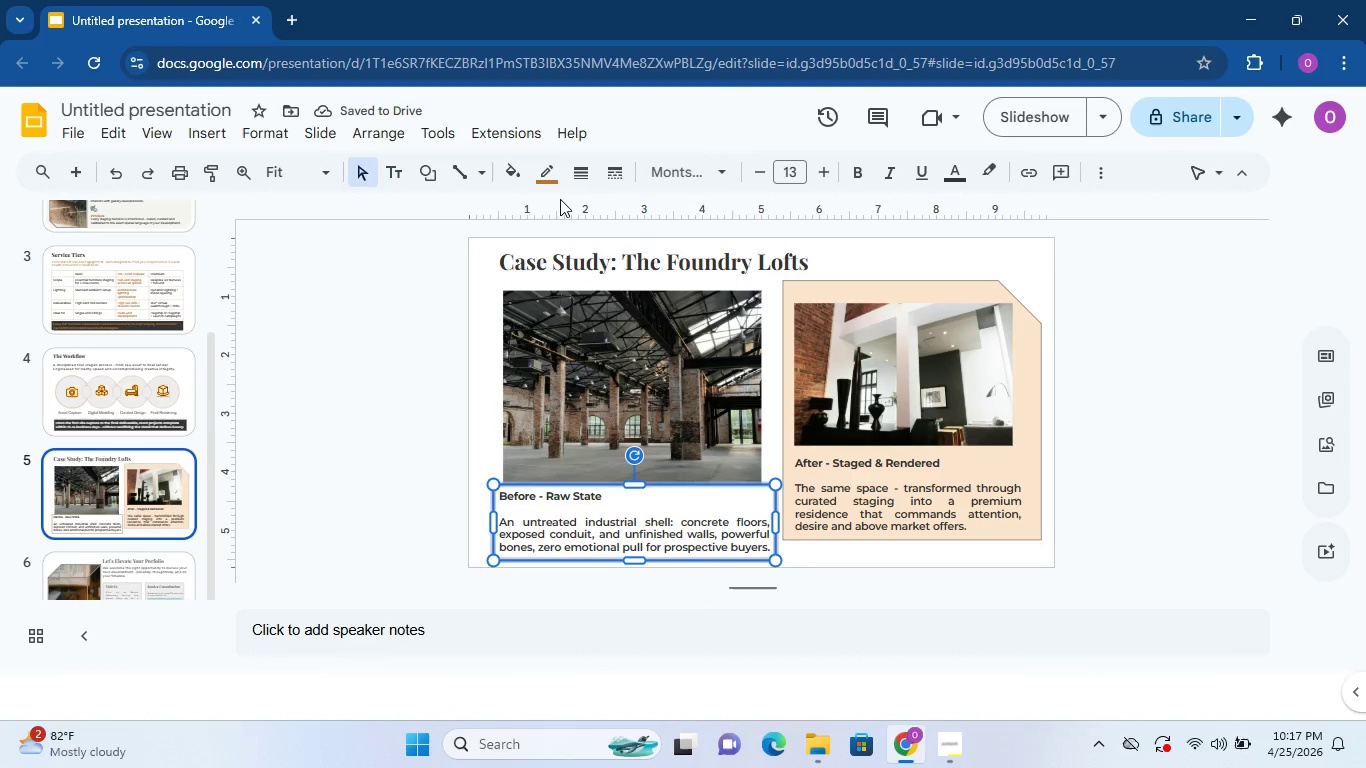 
left_click([546, 173])
 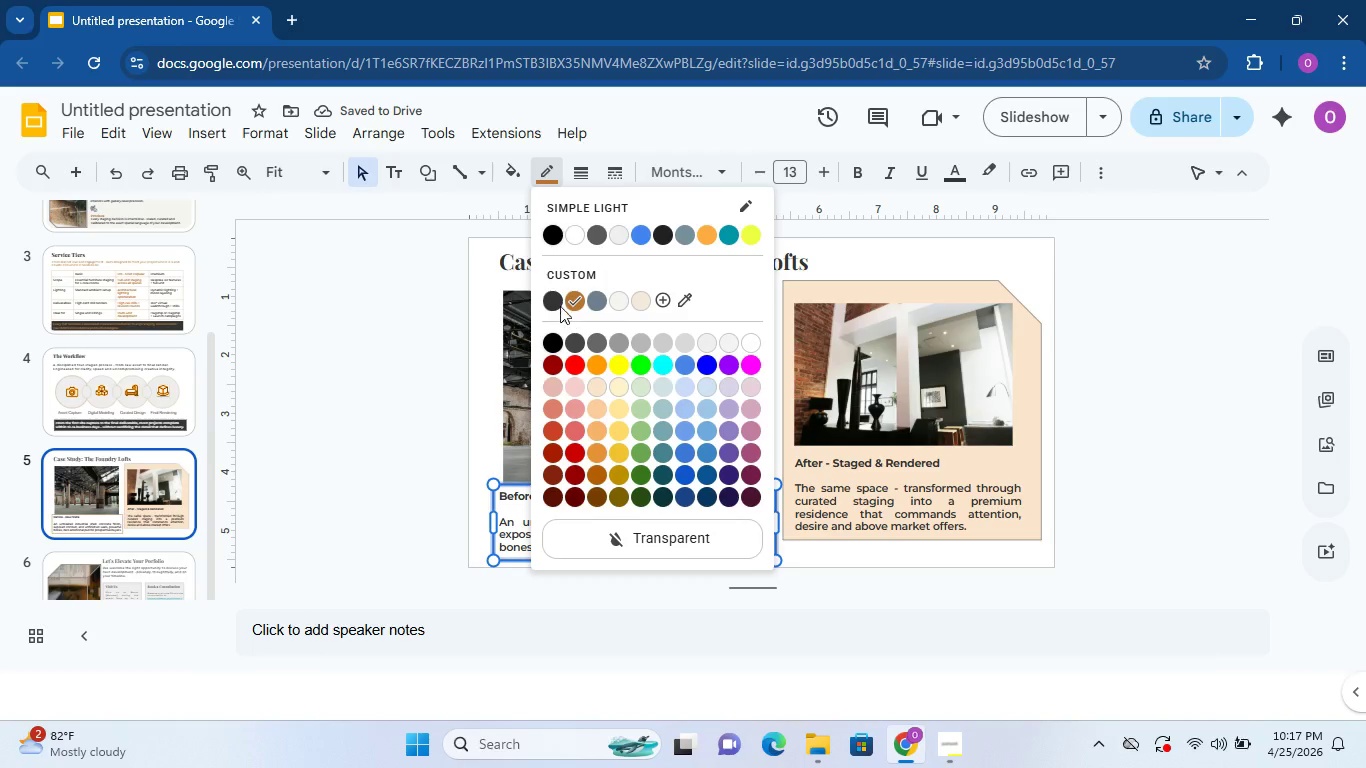 
left_click([558, 304])
 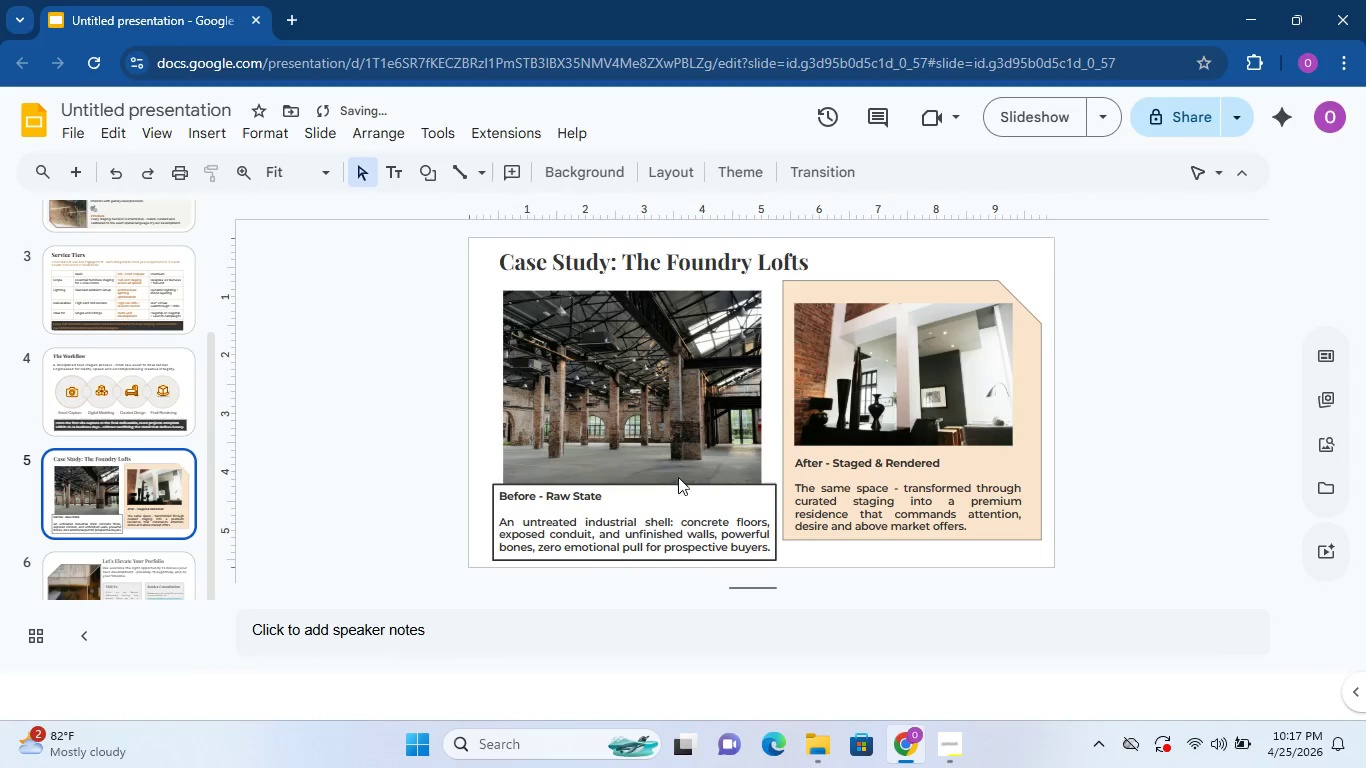 
left_click([711, 493])
 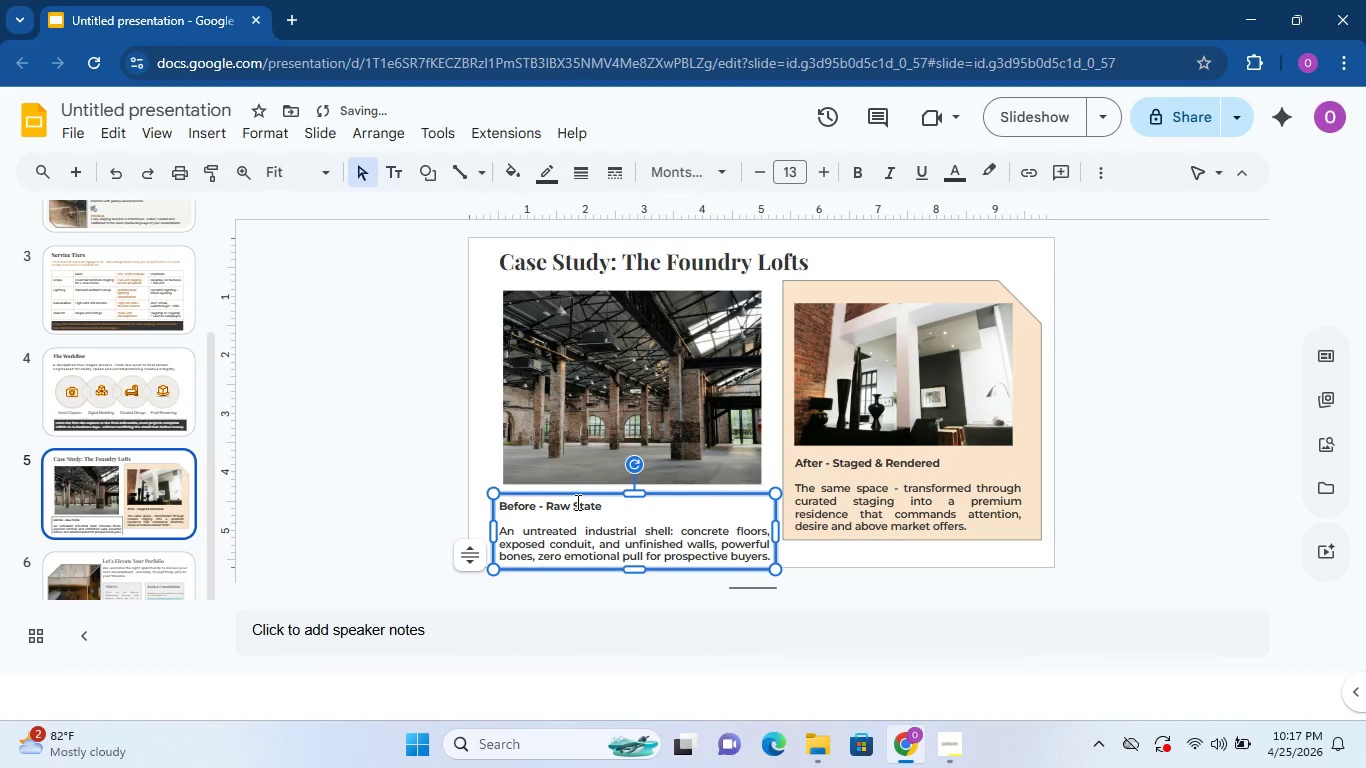 
left_click_drag(start_coordinate=[593, 495], to_coordinate=[593, 488])
 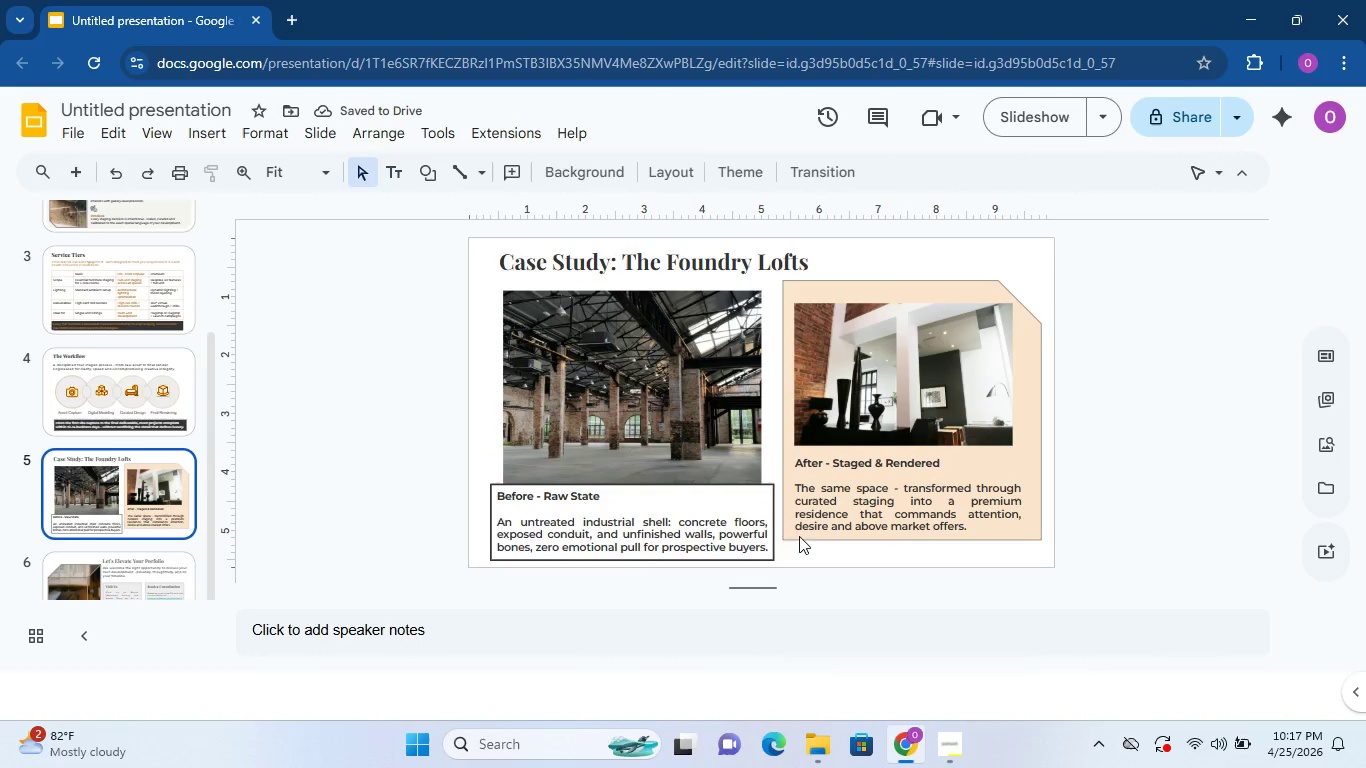 
left_click([739, 485])
 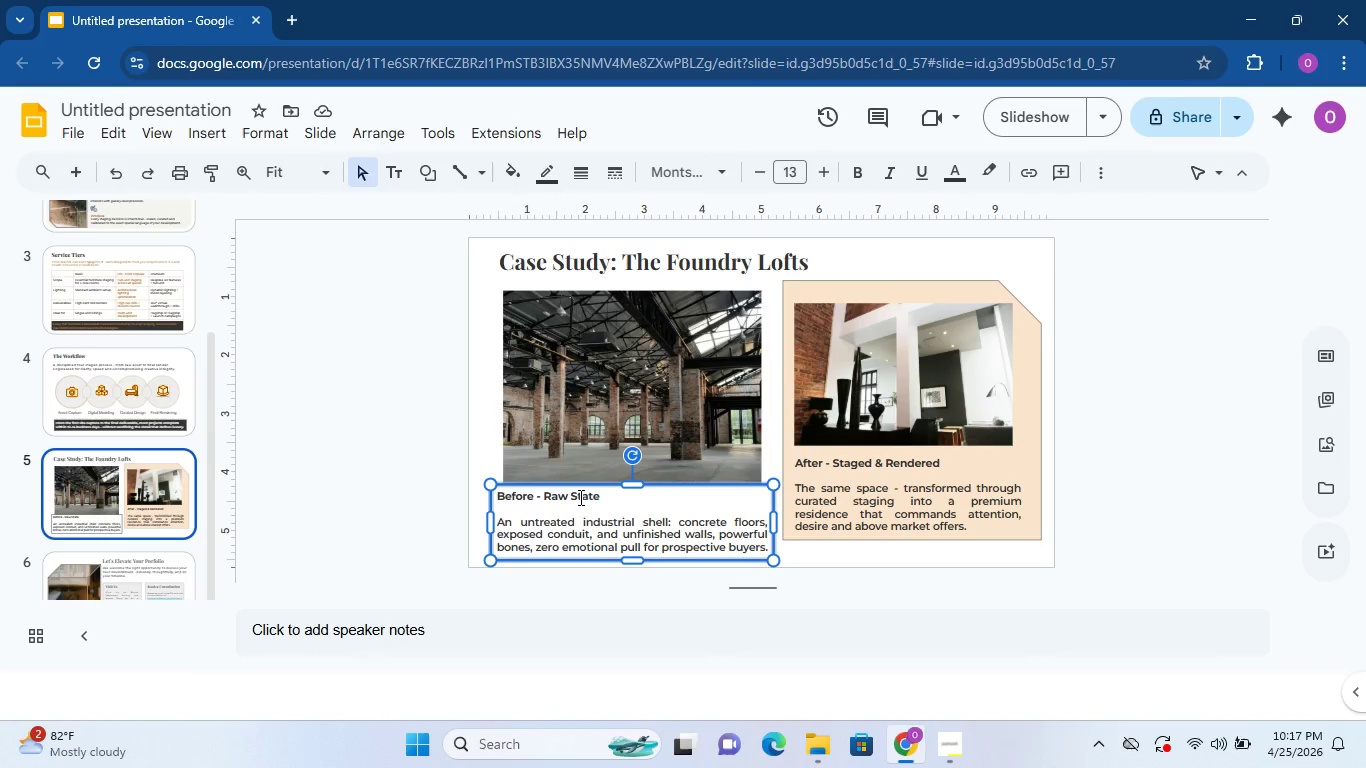 
left_click([584, 524])
 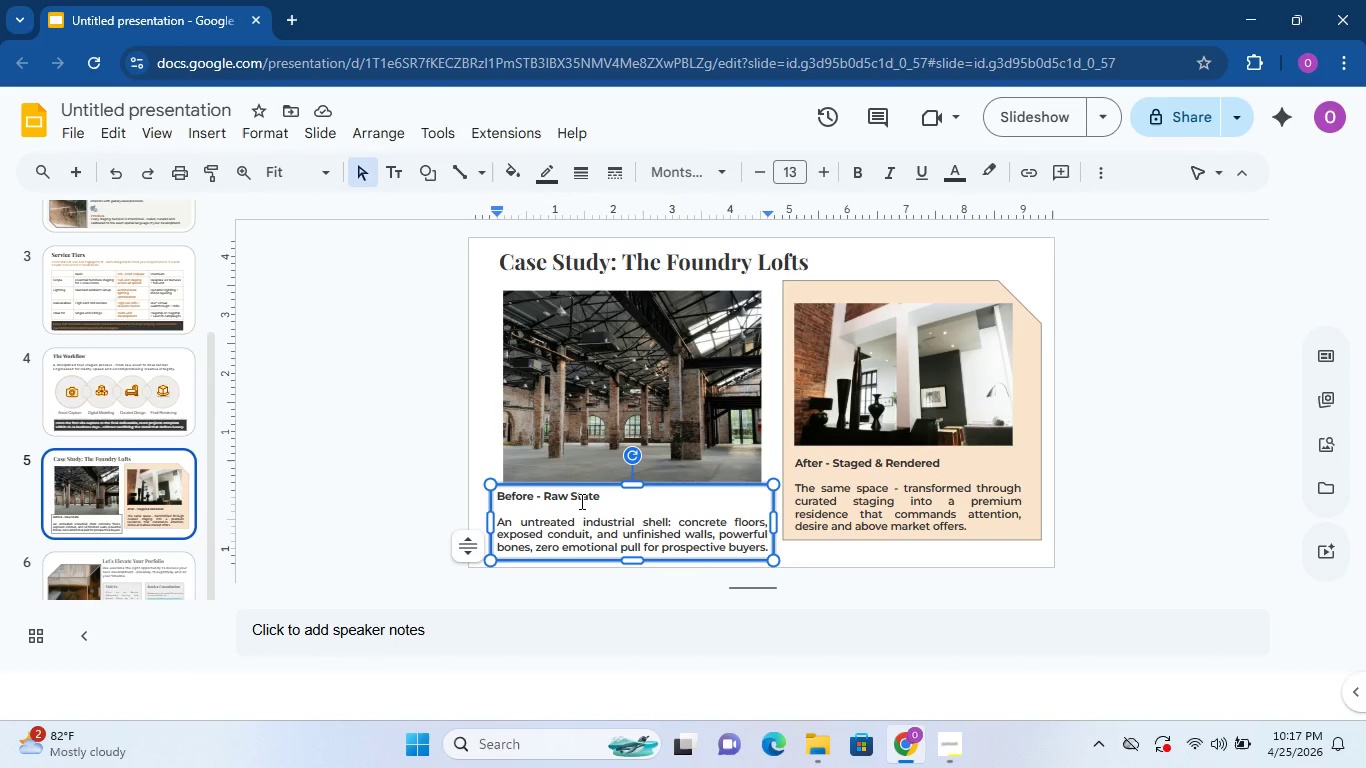 
left_click([580, 501])
 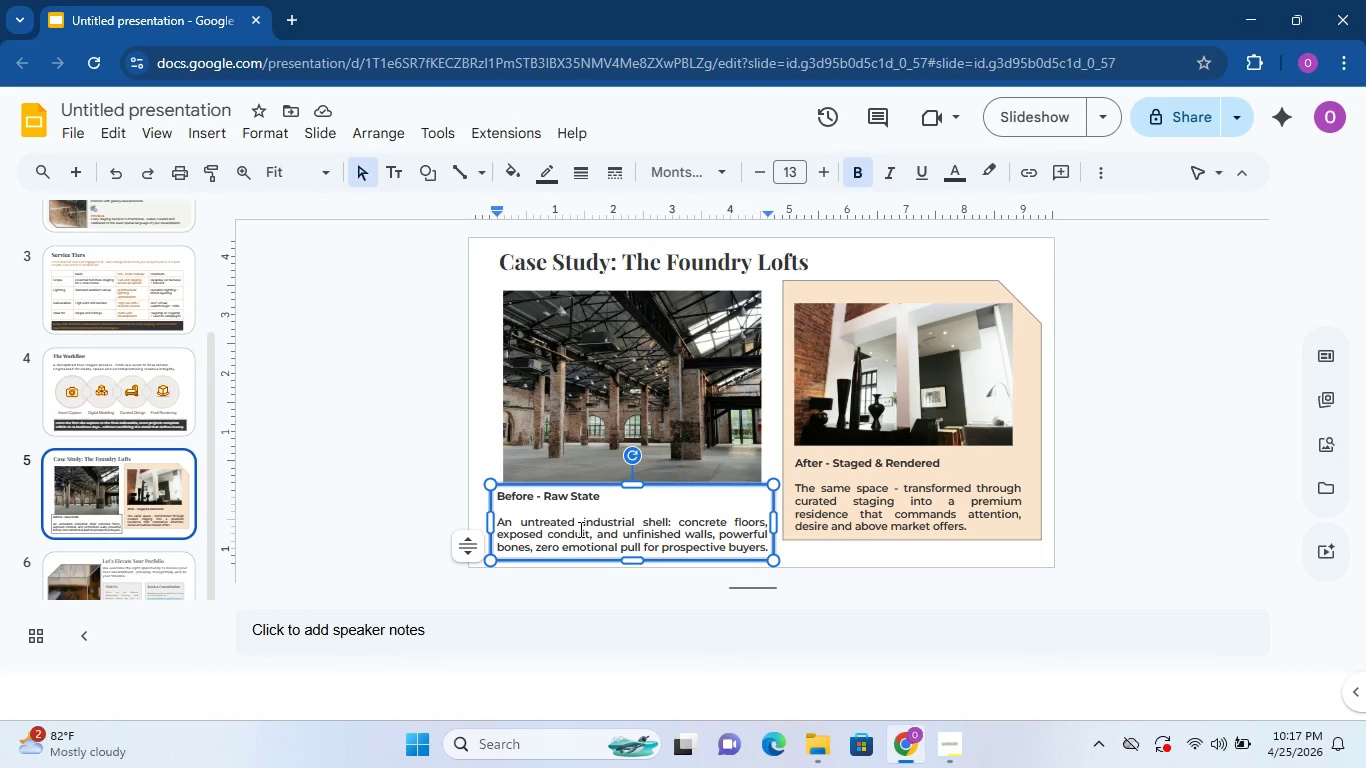 
left_click([579, 533])
 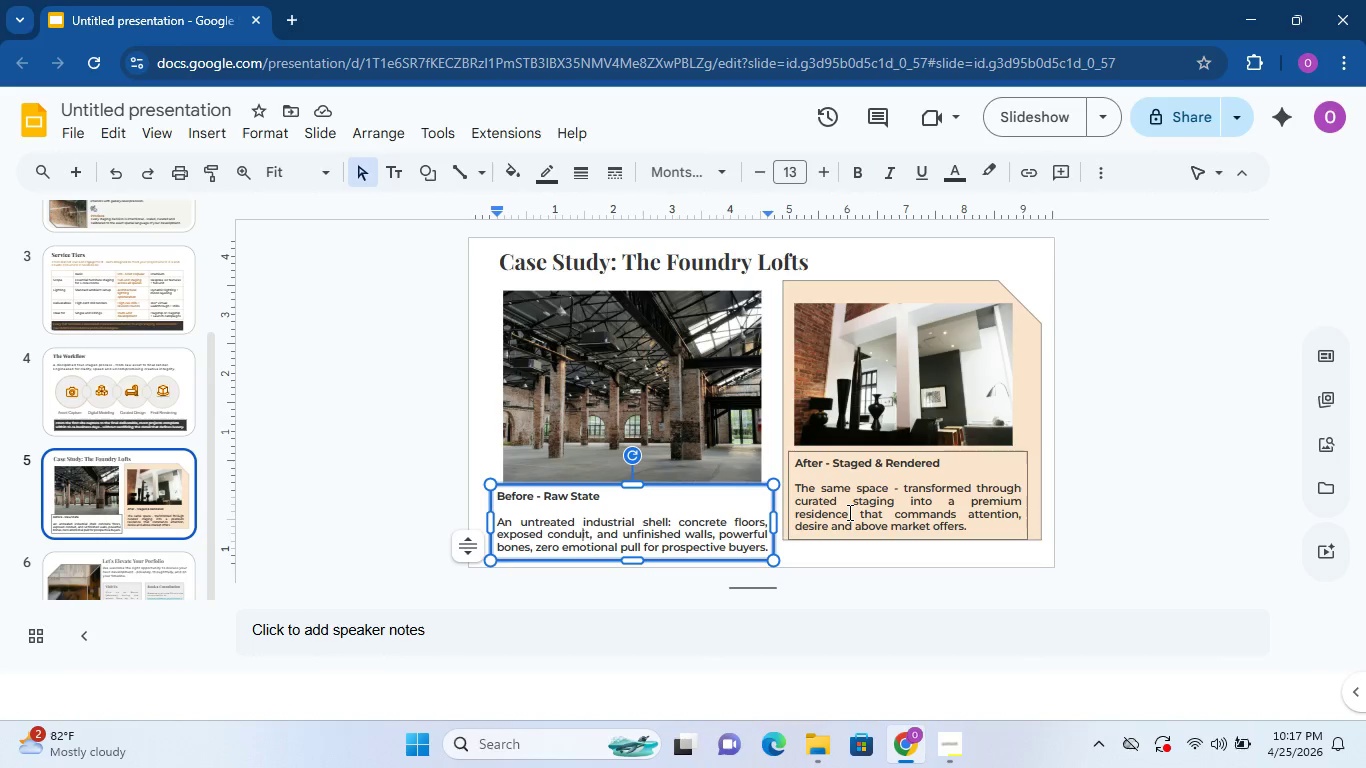 
left_click([848, 512])
 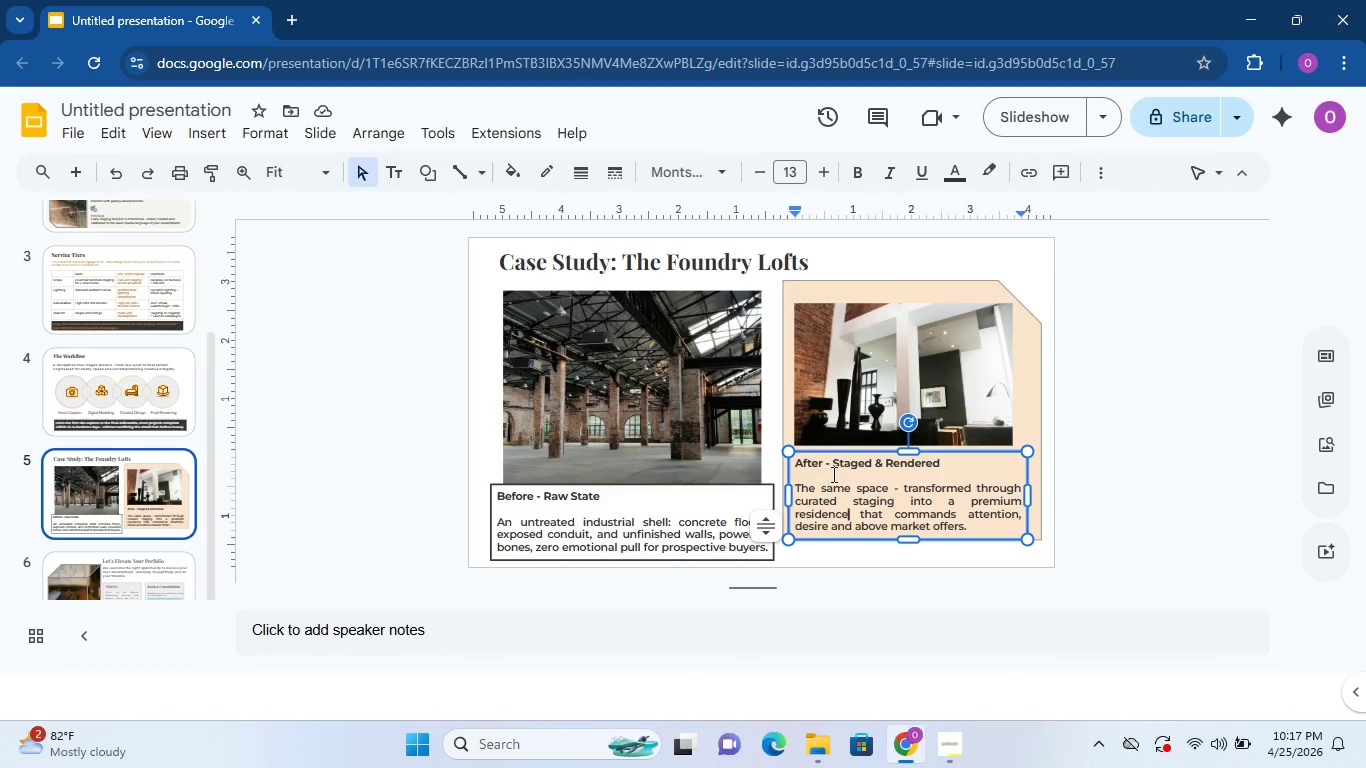 
left_click([836, 463])
 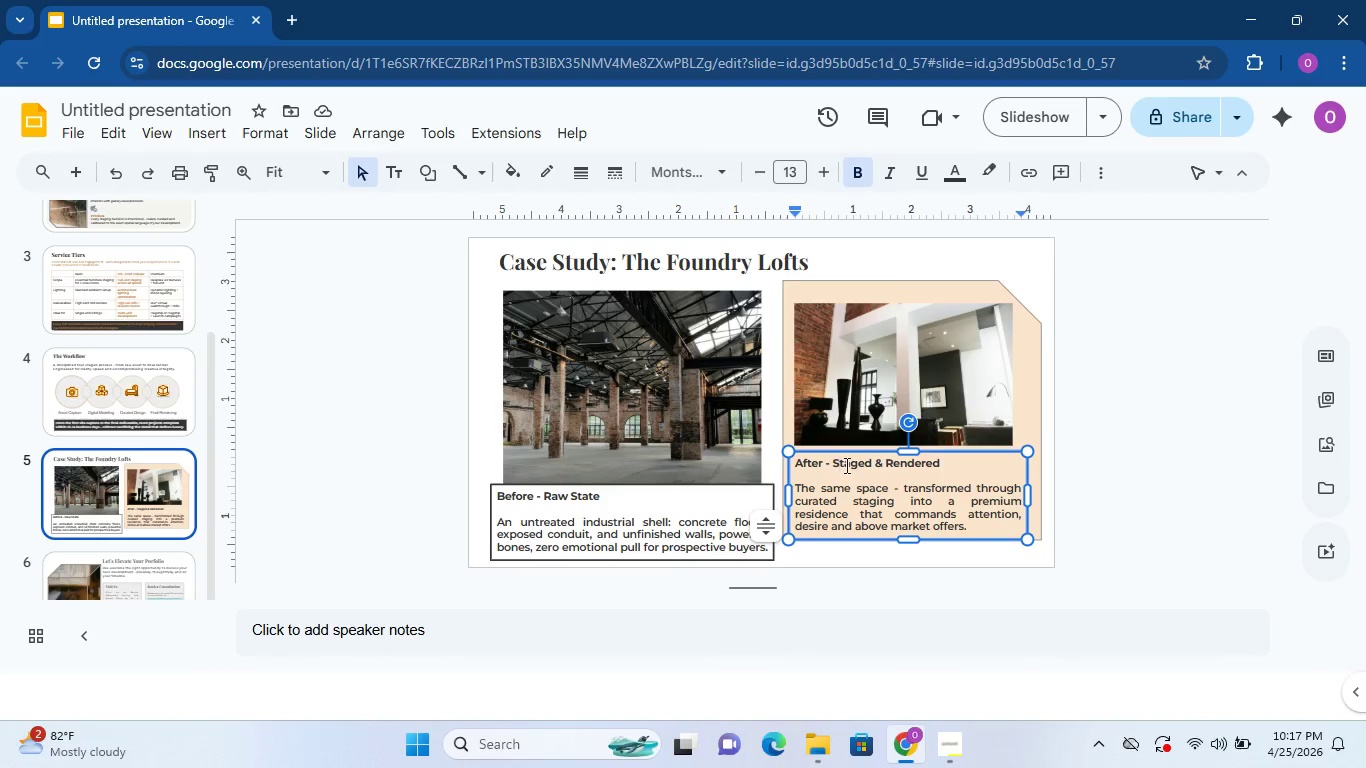 
left_click([845, 465])
 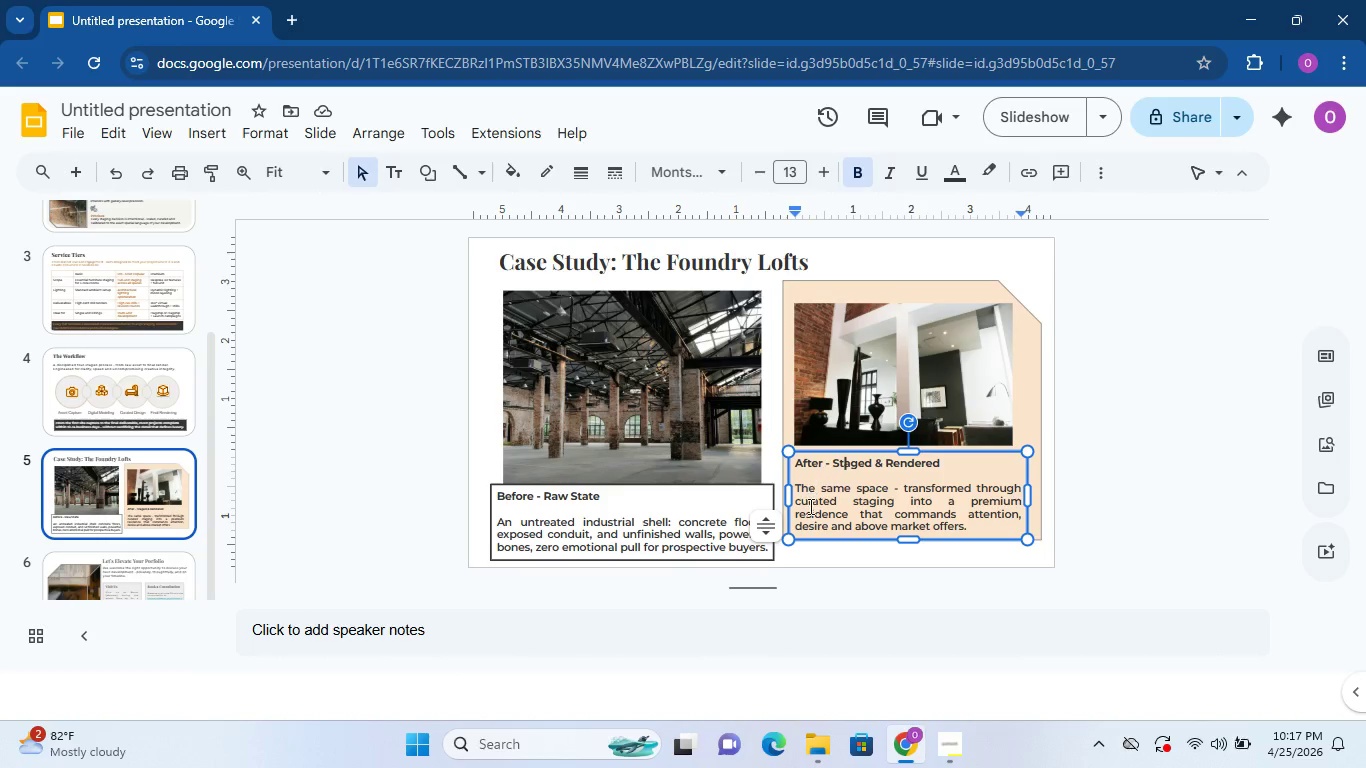 
left_click([810, 512])
 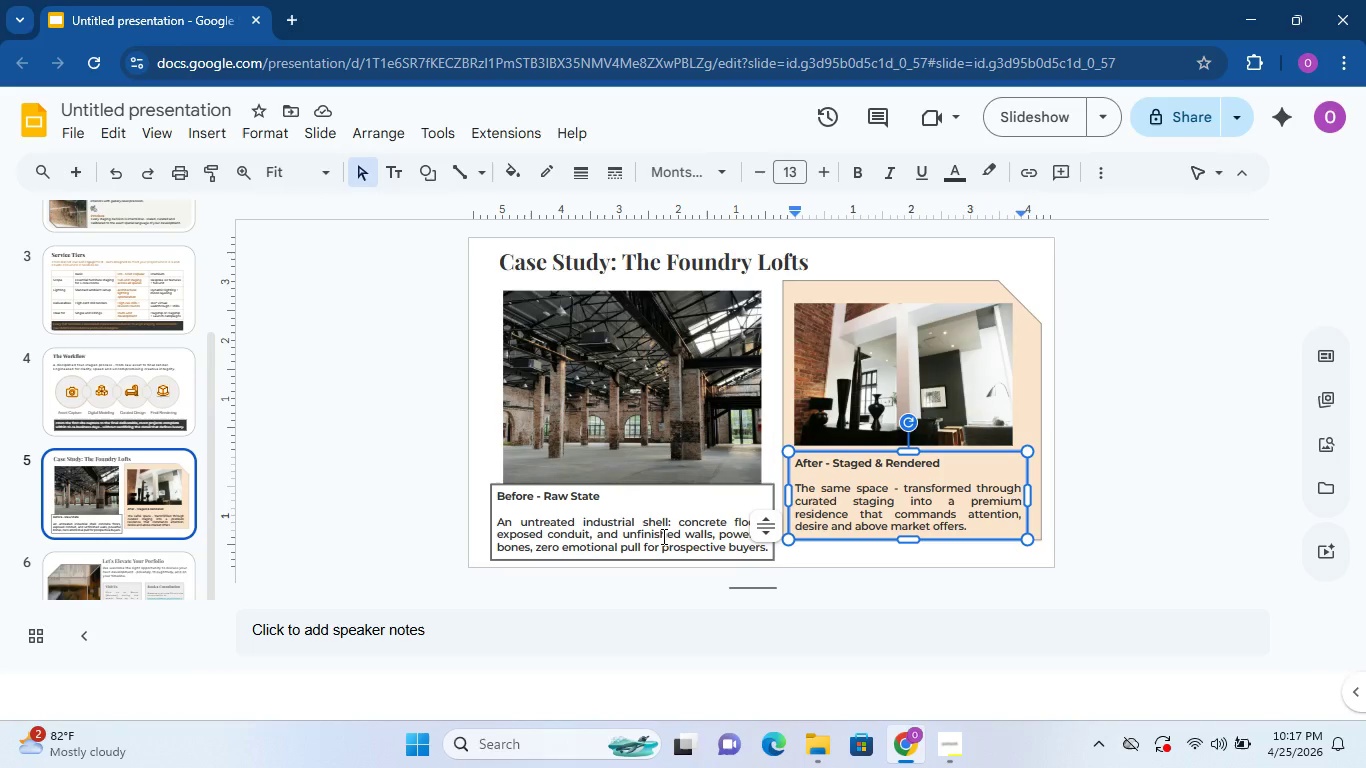 
left_click([660, 537])
 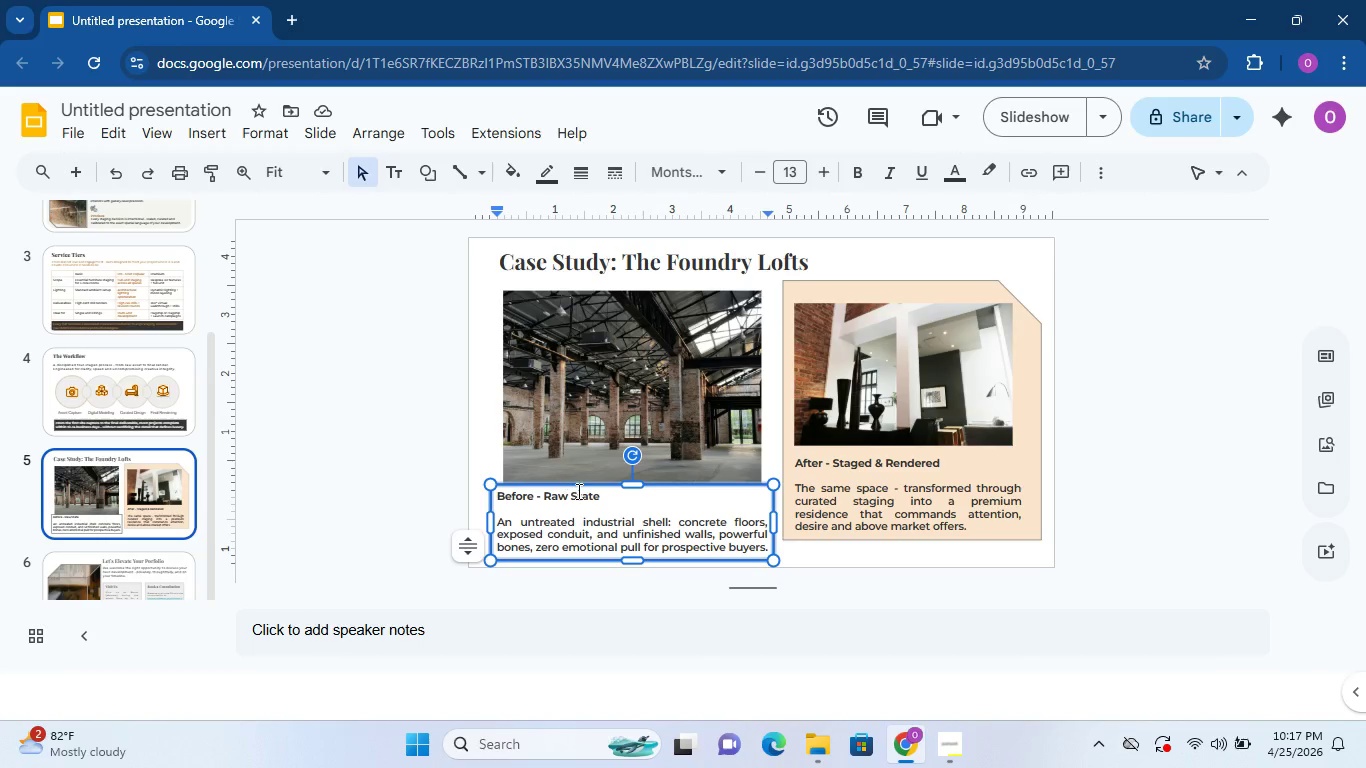 
left_click([577, 494])
 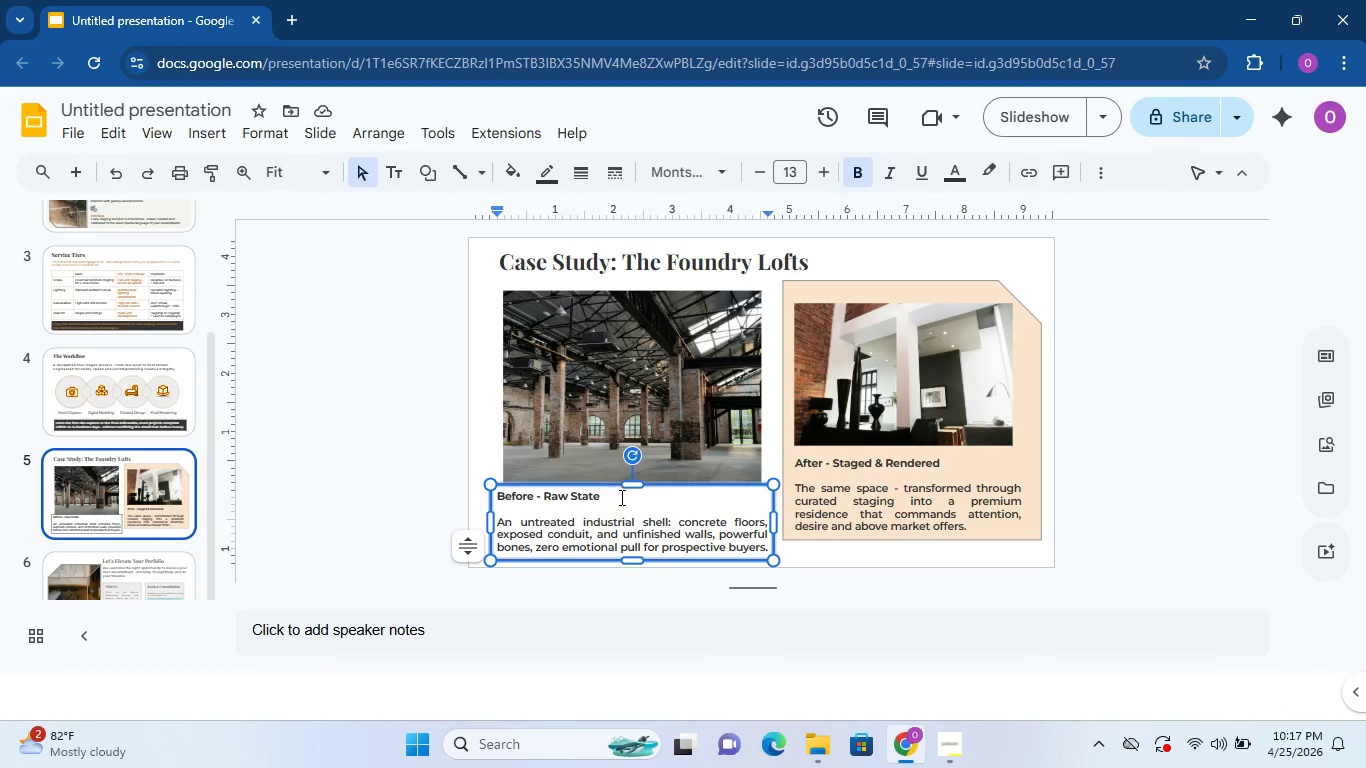 
left_click_drag(start_coordinate=[620, 497], to_coordinate=[490, 493])
 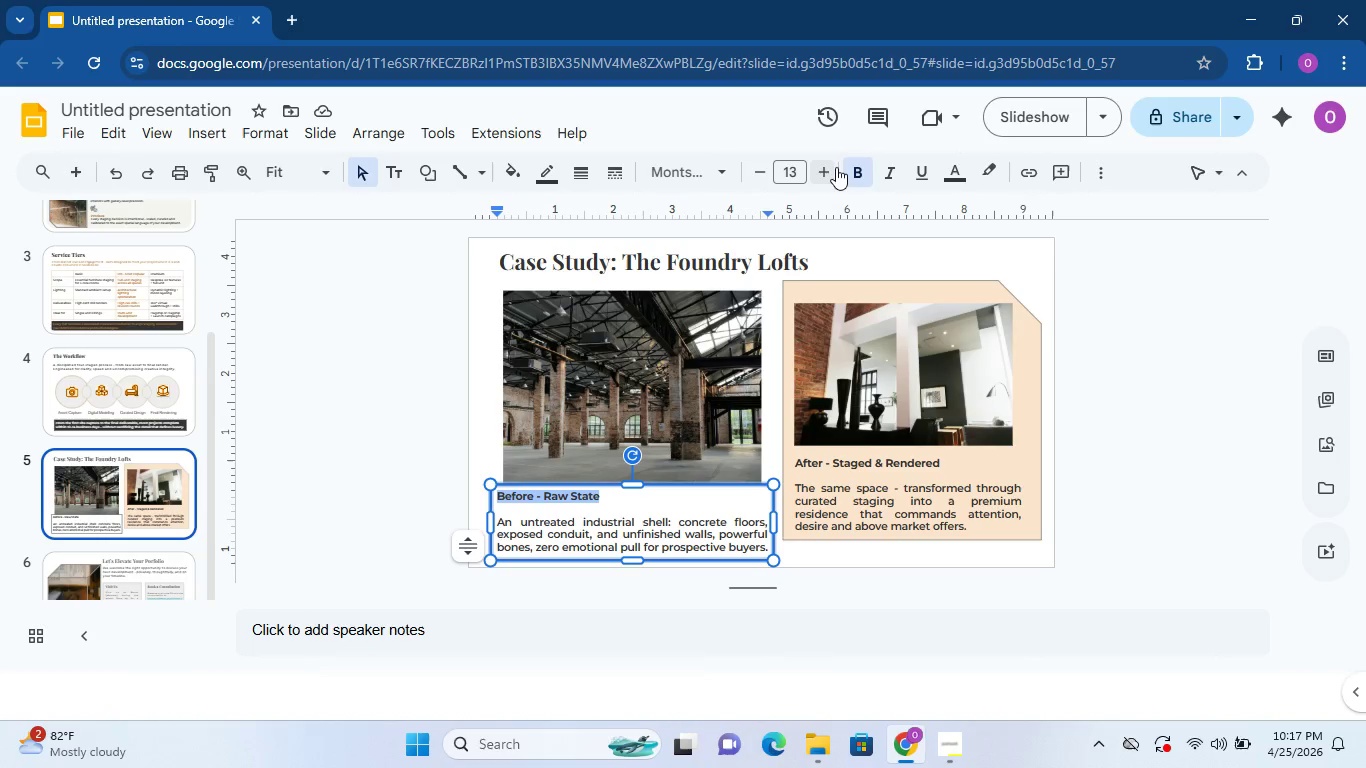 
left_click([836, 169])
 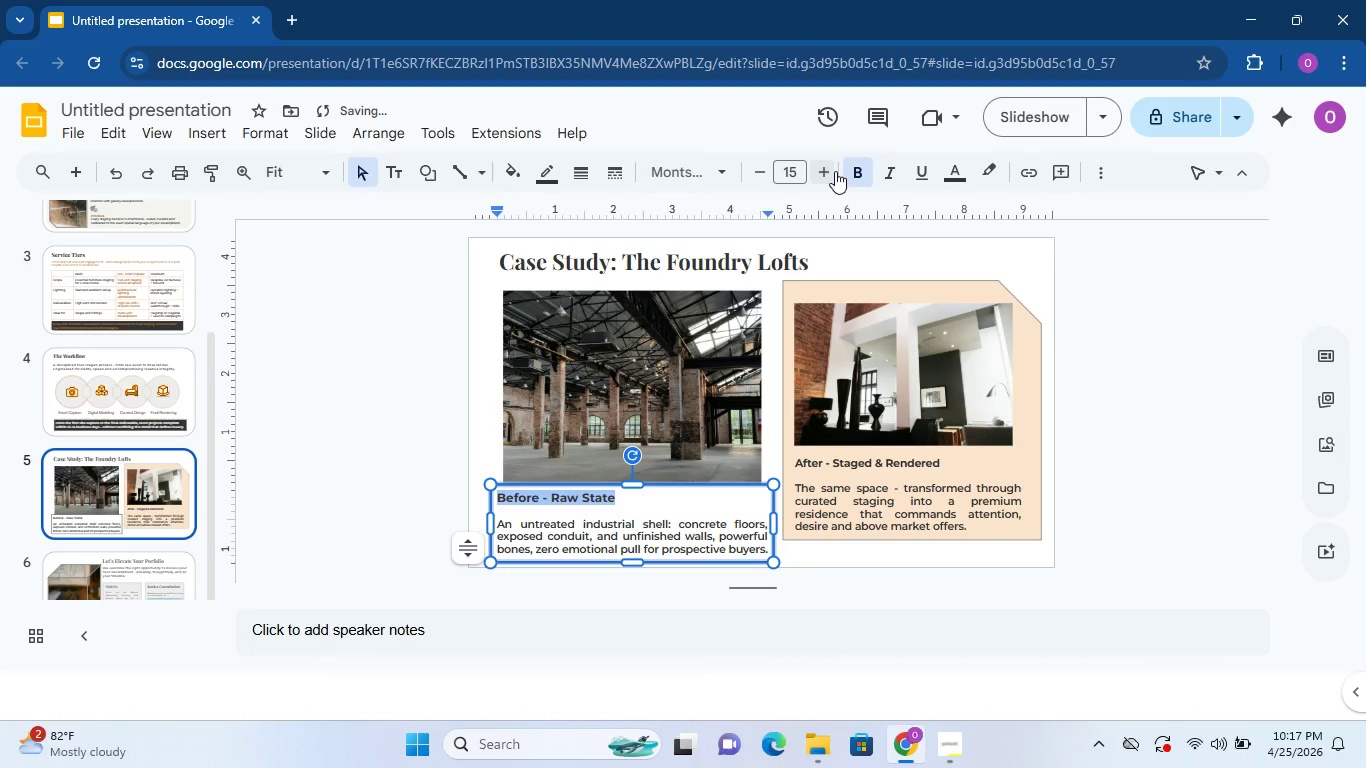 
left_click([835, 171])
 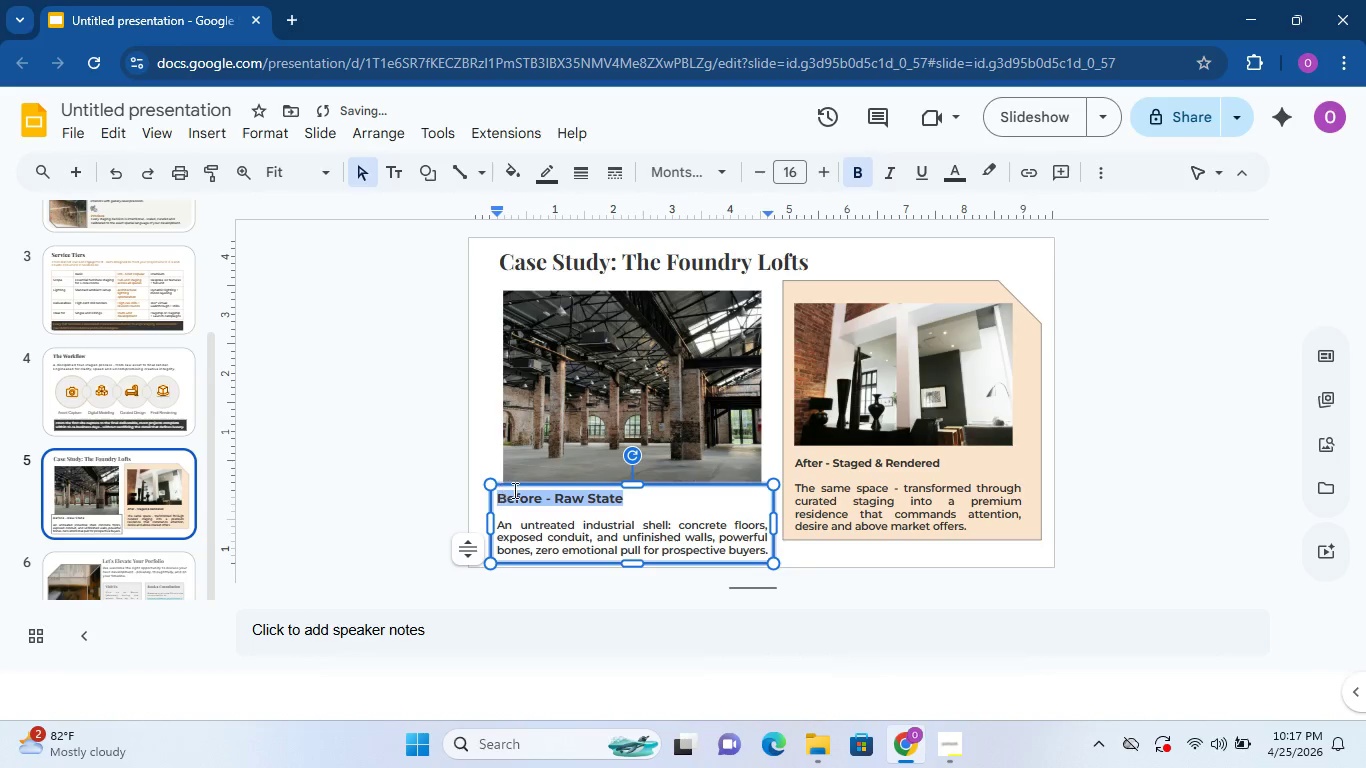 
left_click([475, 428])
 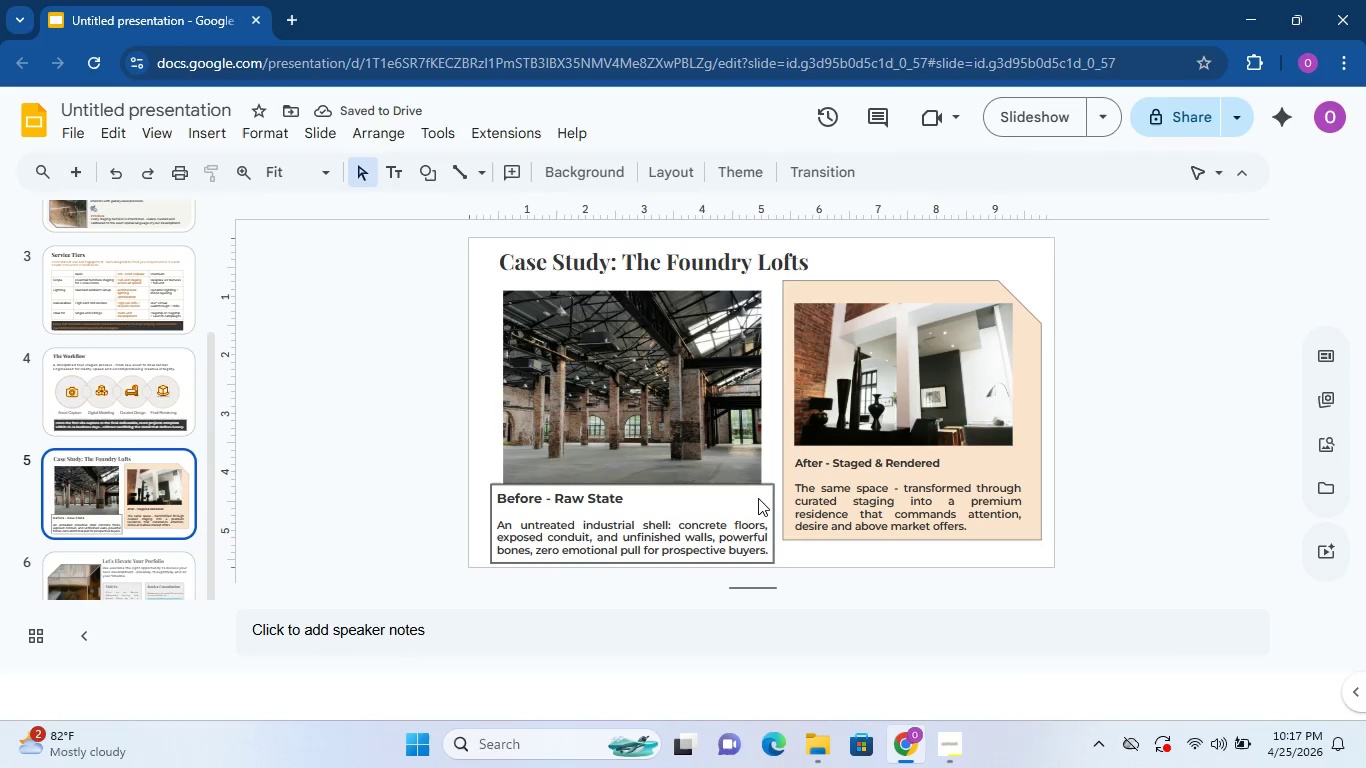 
left_click([765, 497])
 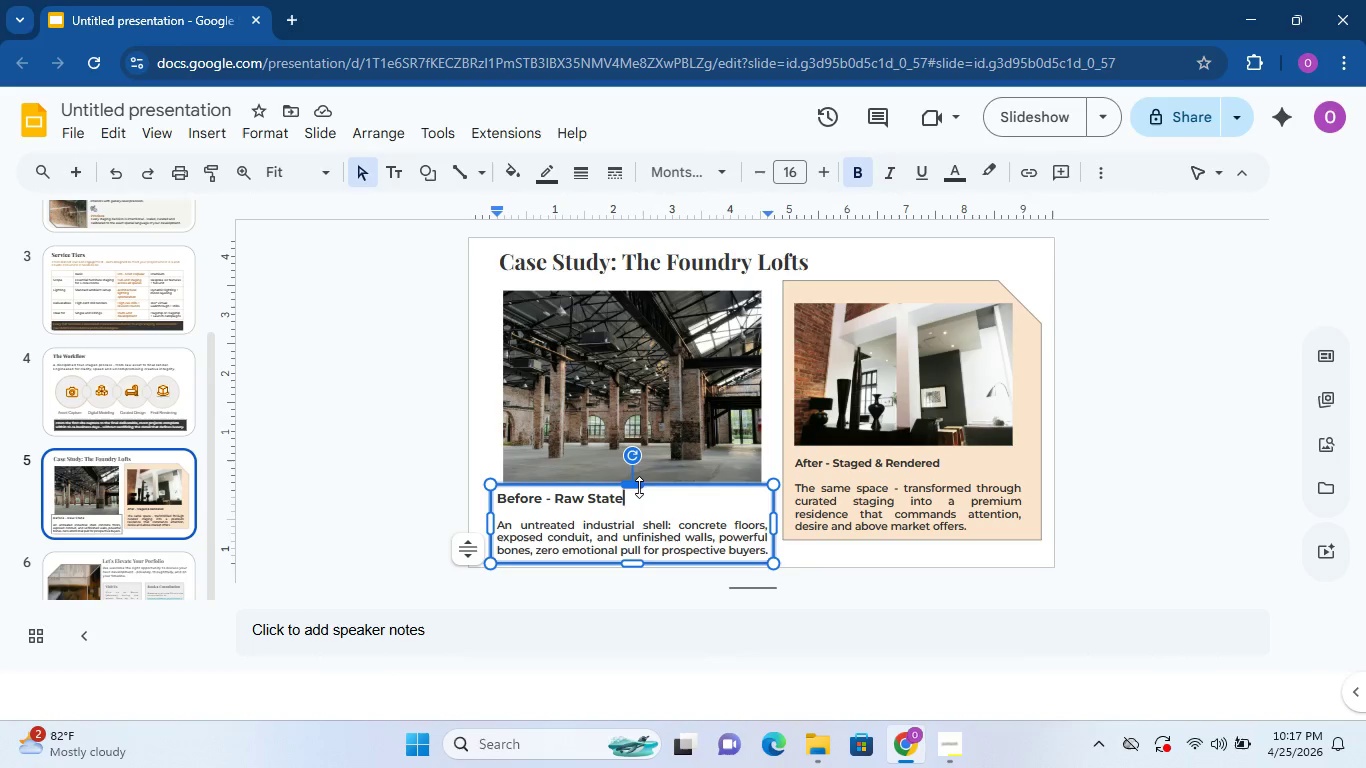 
left_click_drag(start_coordinate=[638, 486], to_coordinate=[638, 491])
 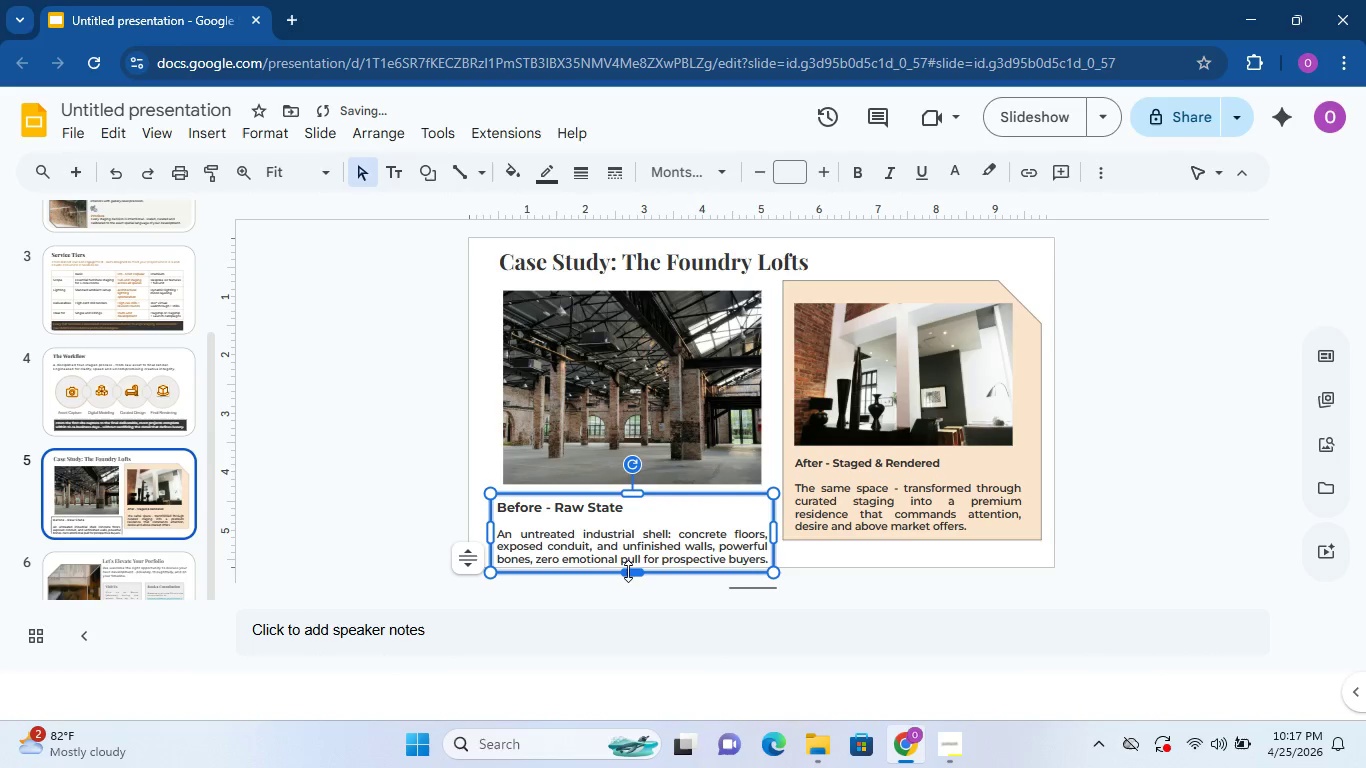 
left_click_drag(start_coordinate=[628, 573], to_coordinate=[628, 554])
 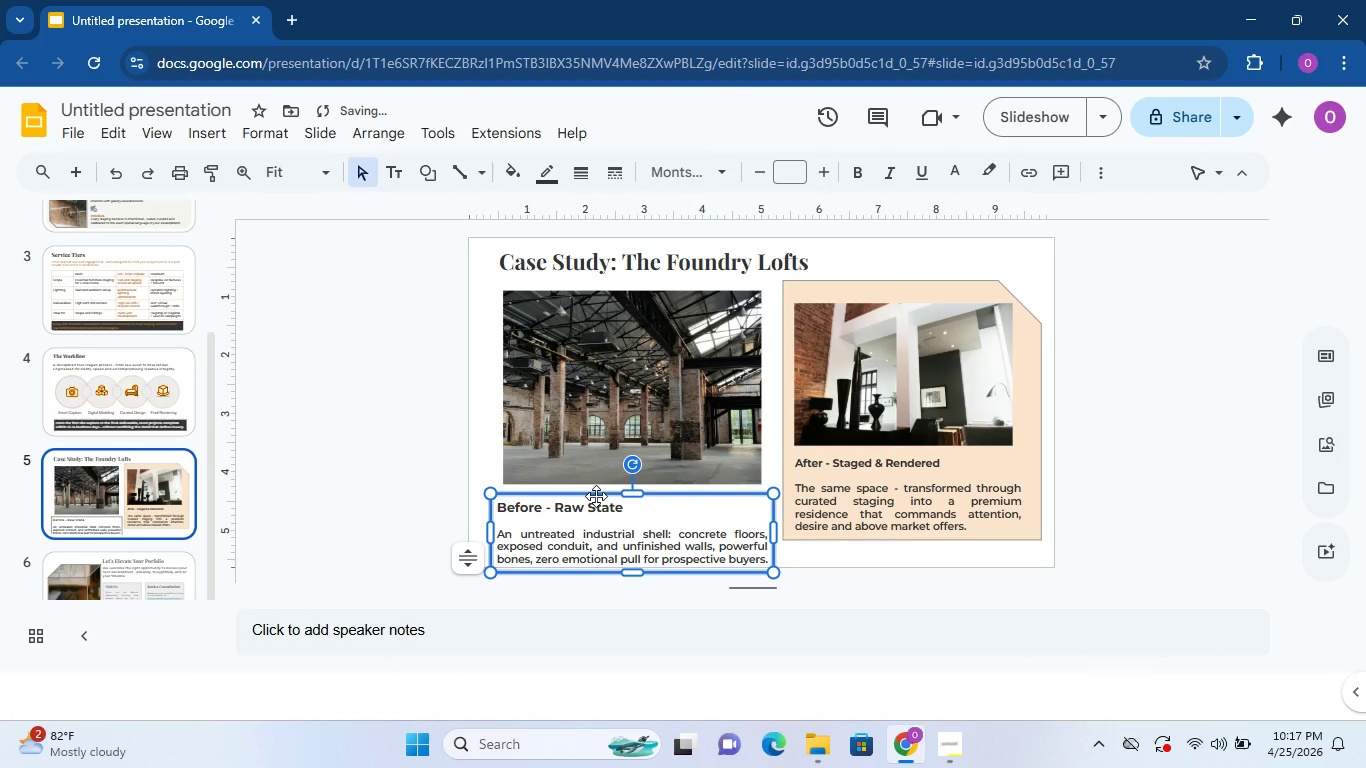 
left_click_drag(start_coordinate=[596, 496], to_coordinate=[597, 491])
 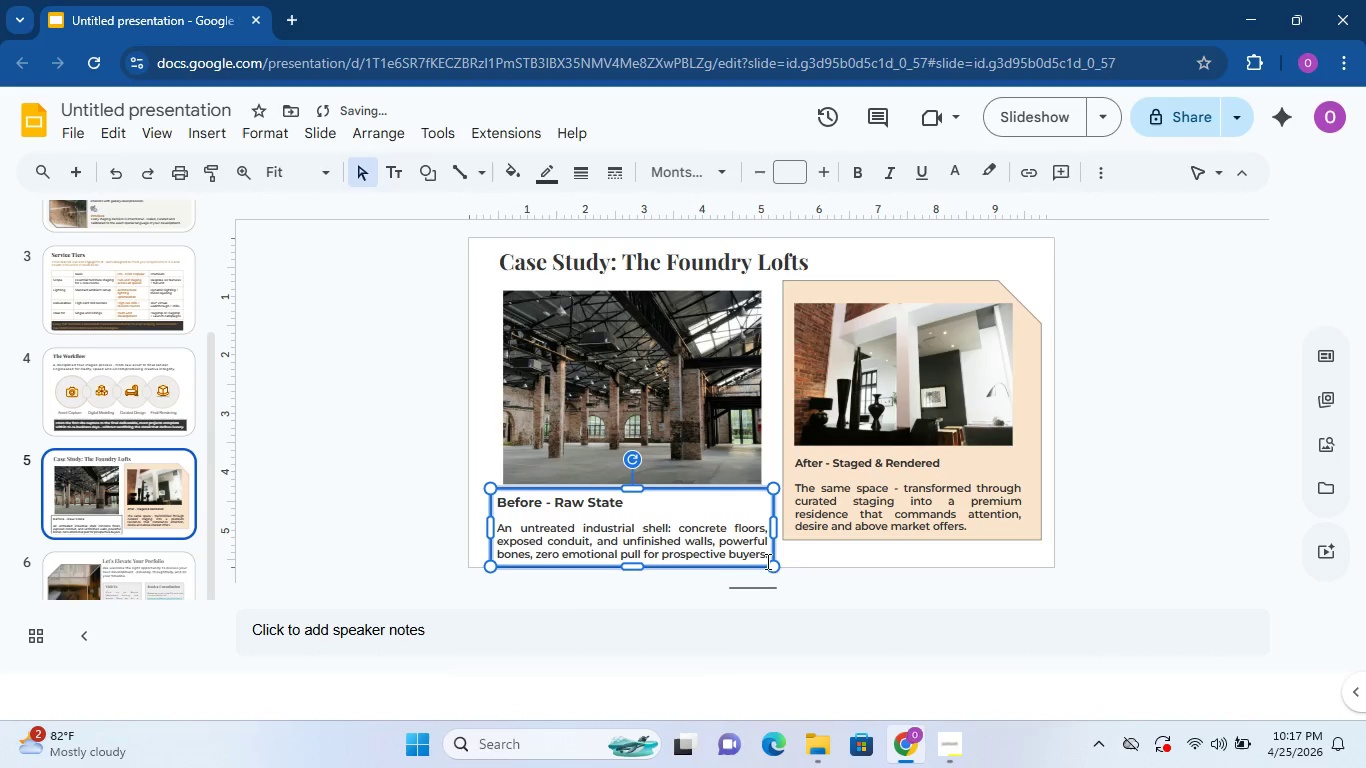 
left_click([795, 562])
 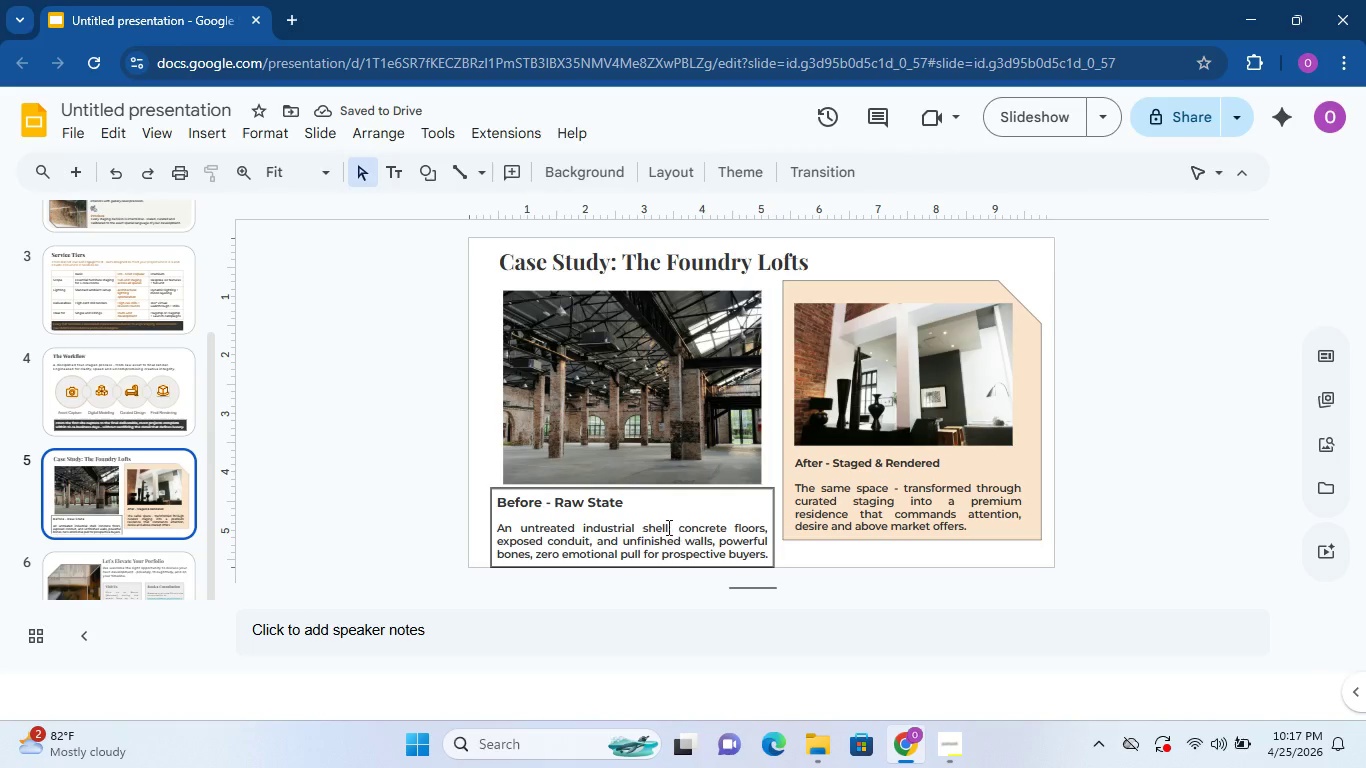 
left_click([650, 492])
 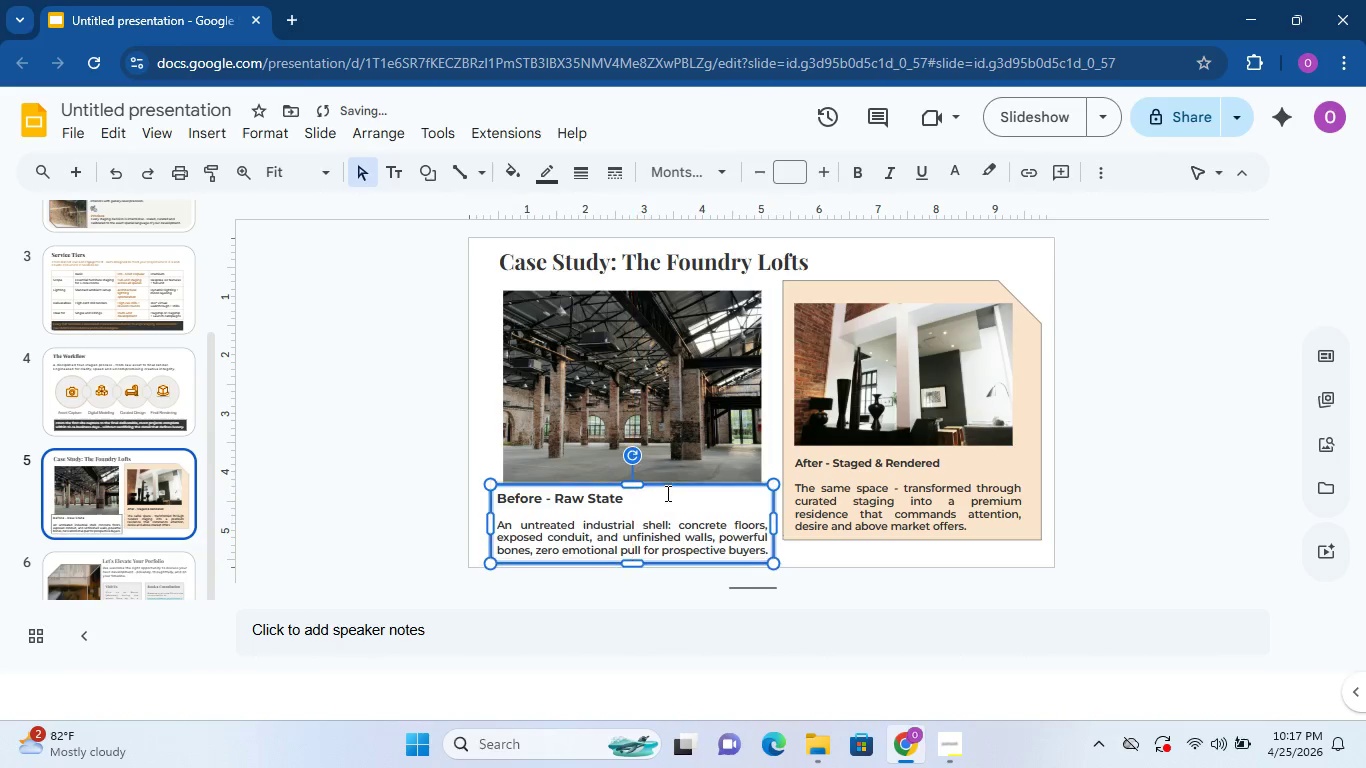 
left_click([793, 542])
 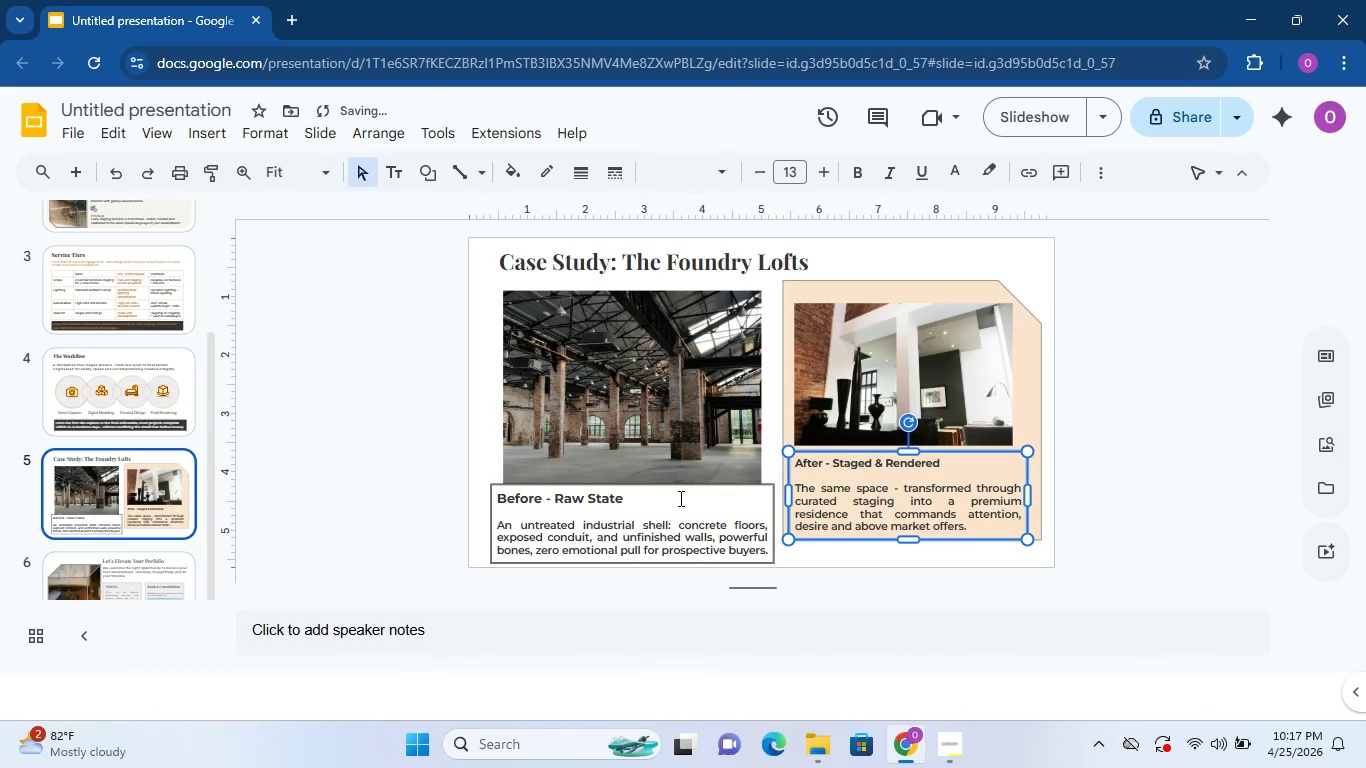 
left_click([679, 468])
 